 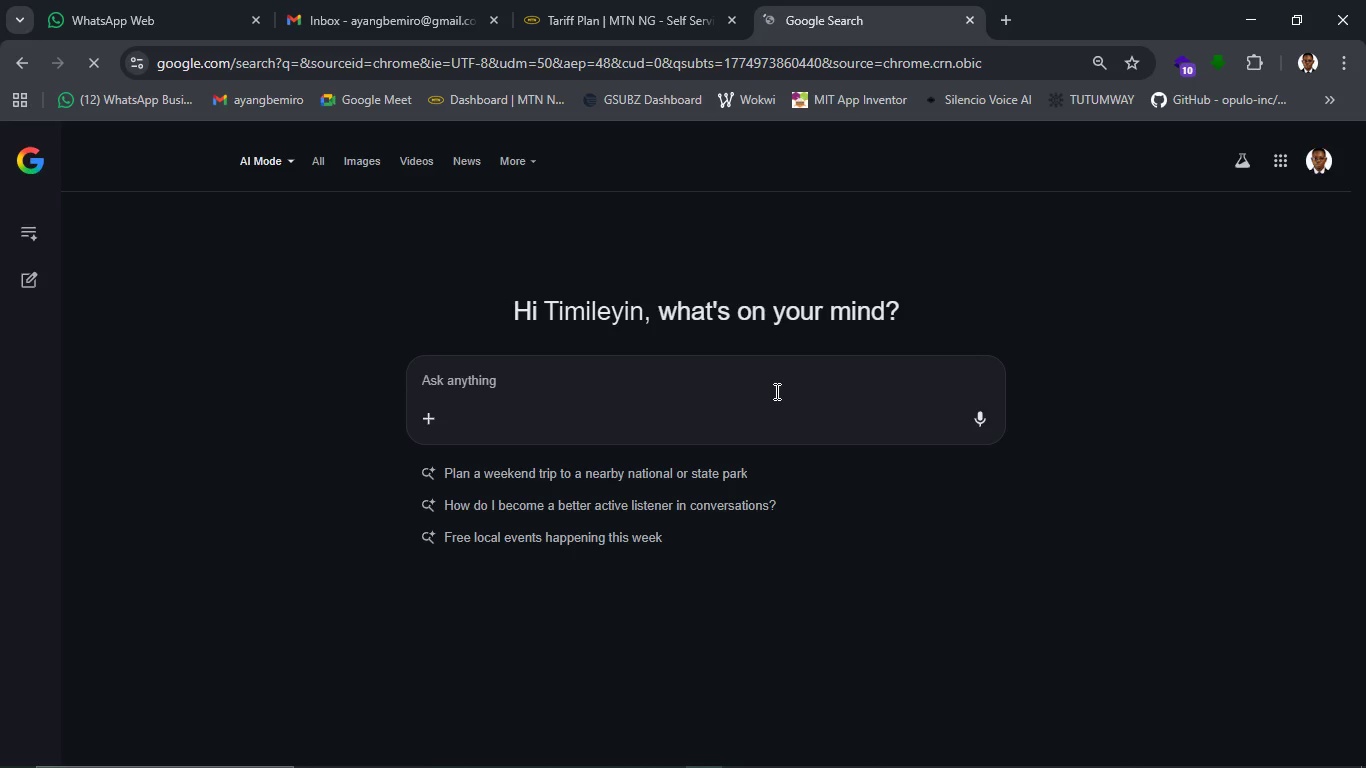 
left_click([780, 361])
 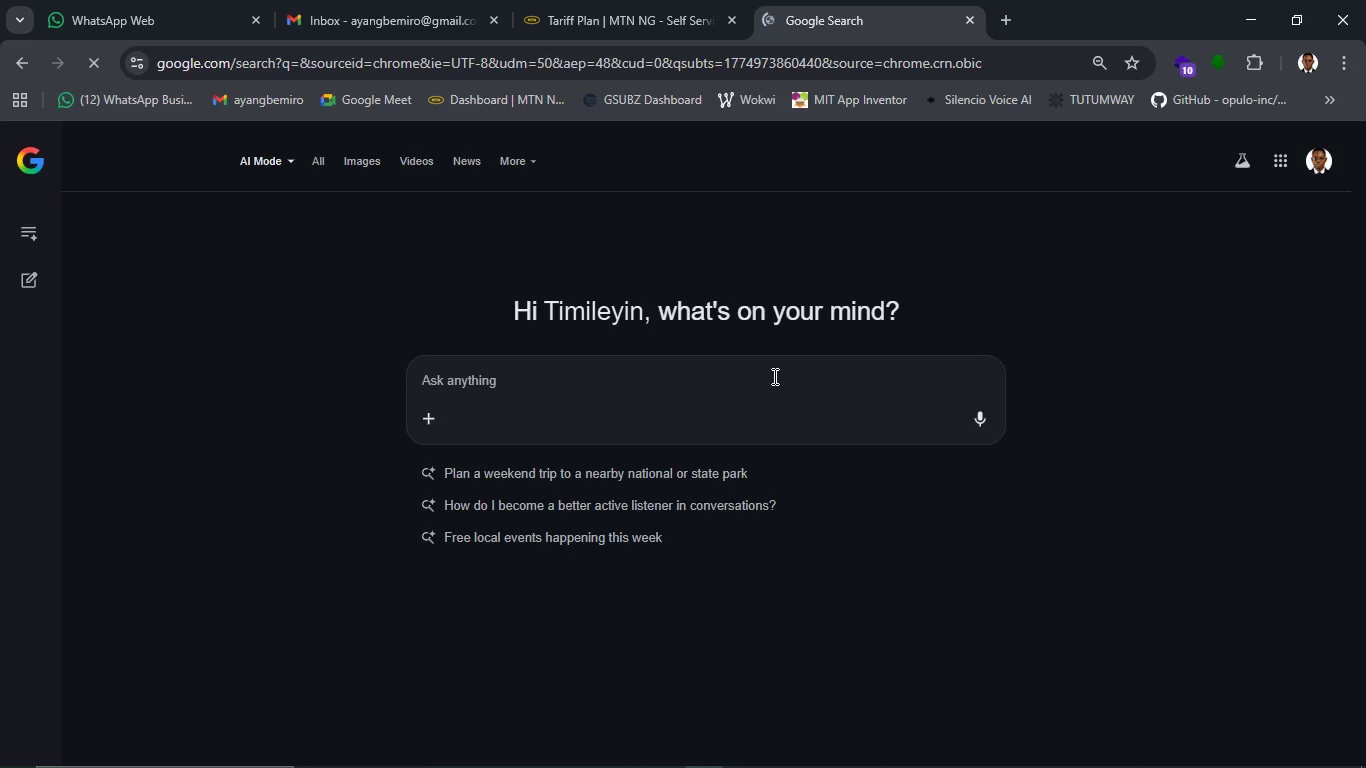 
left_click([773, 376])
 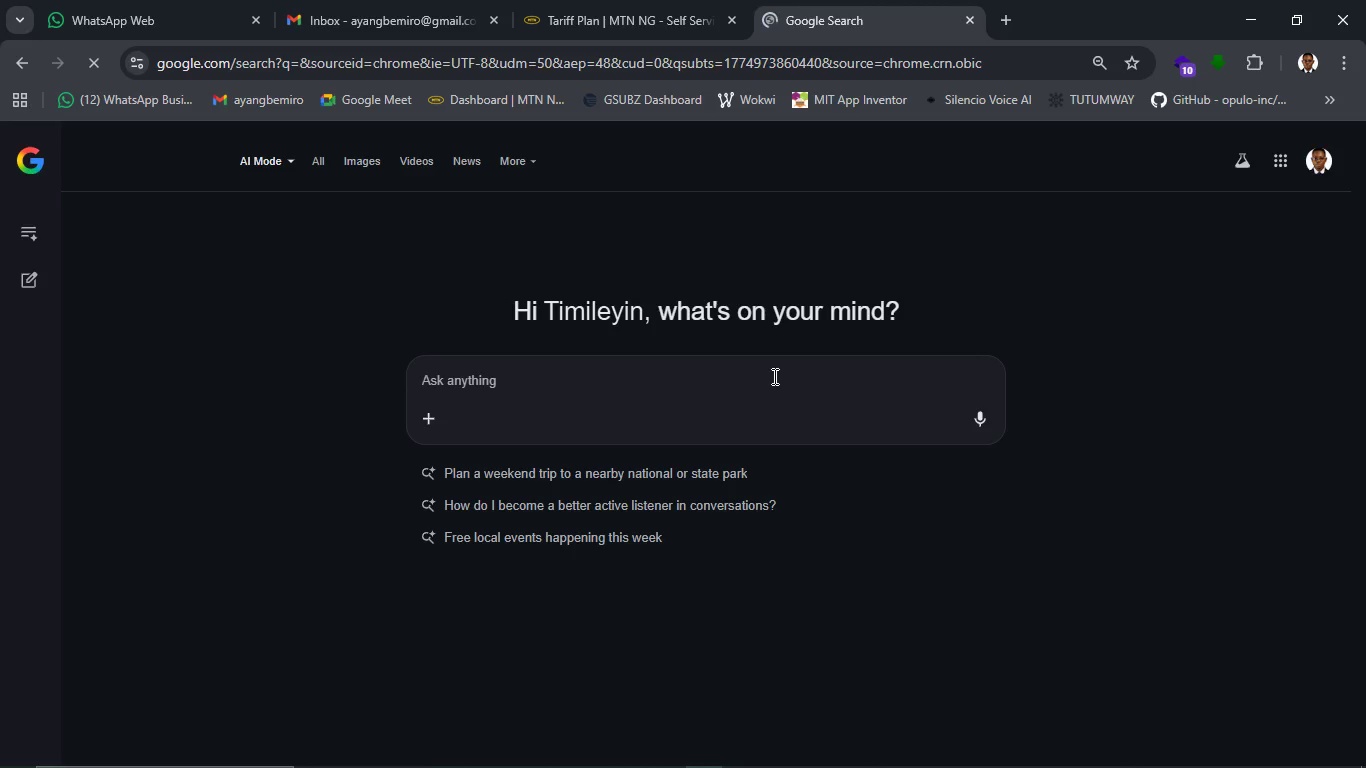 
type(Create a fitting script for this projevr)
key(Backspace)
key(Backspace)
type(ct task)
 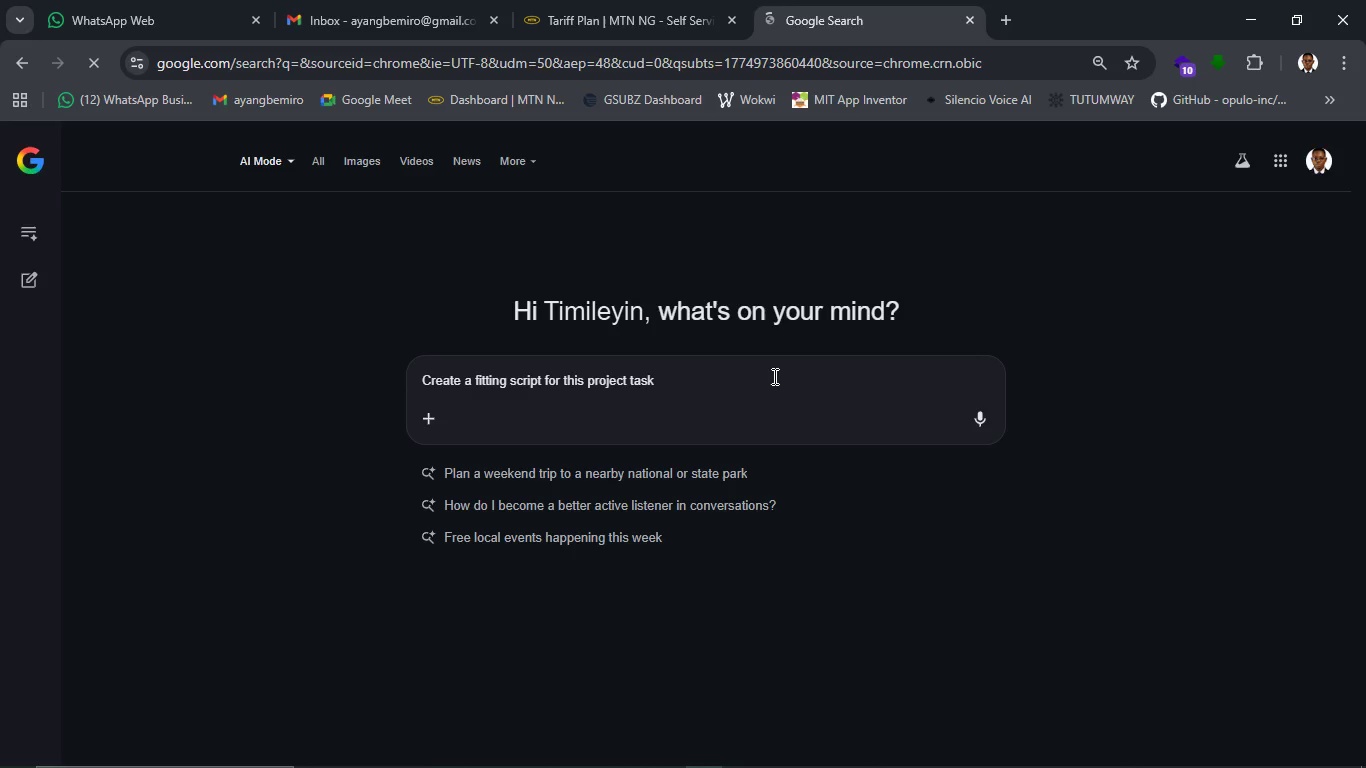 
key(Shift+Enter)
 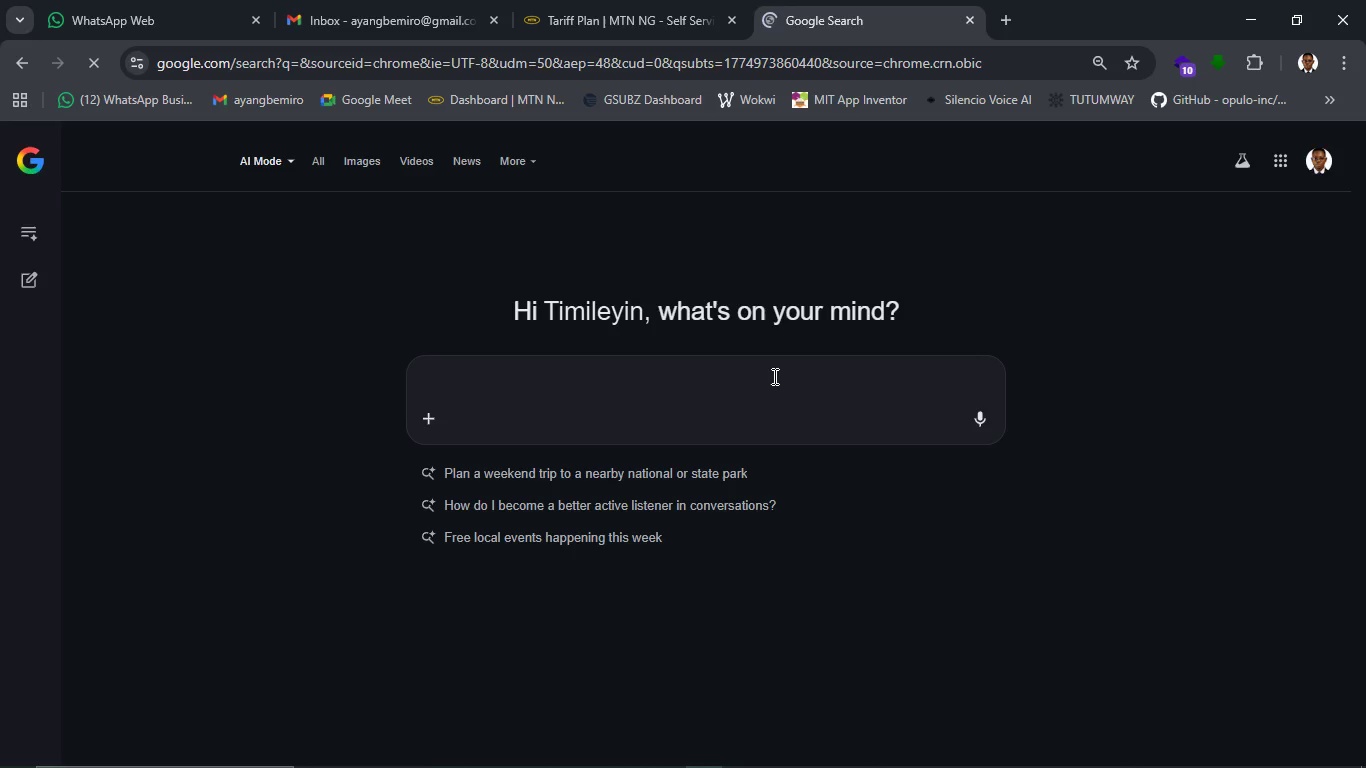 
key(Shift+Enter)
 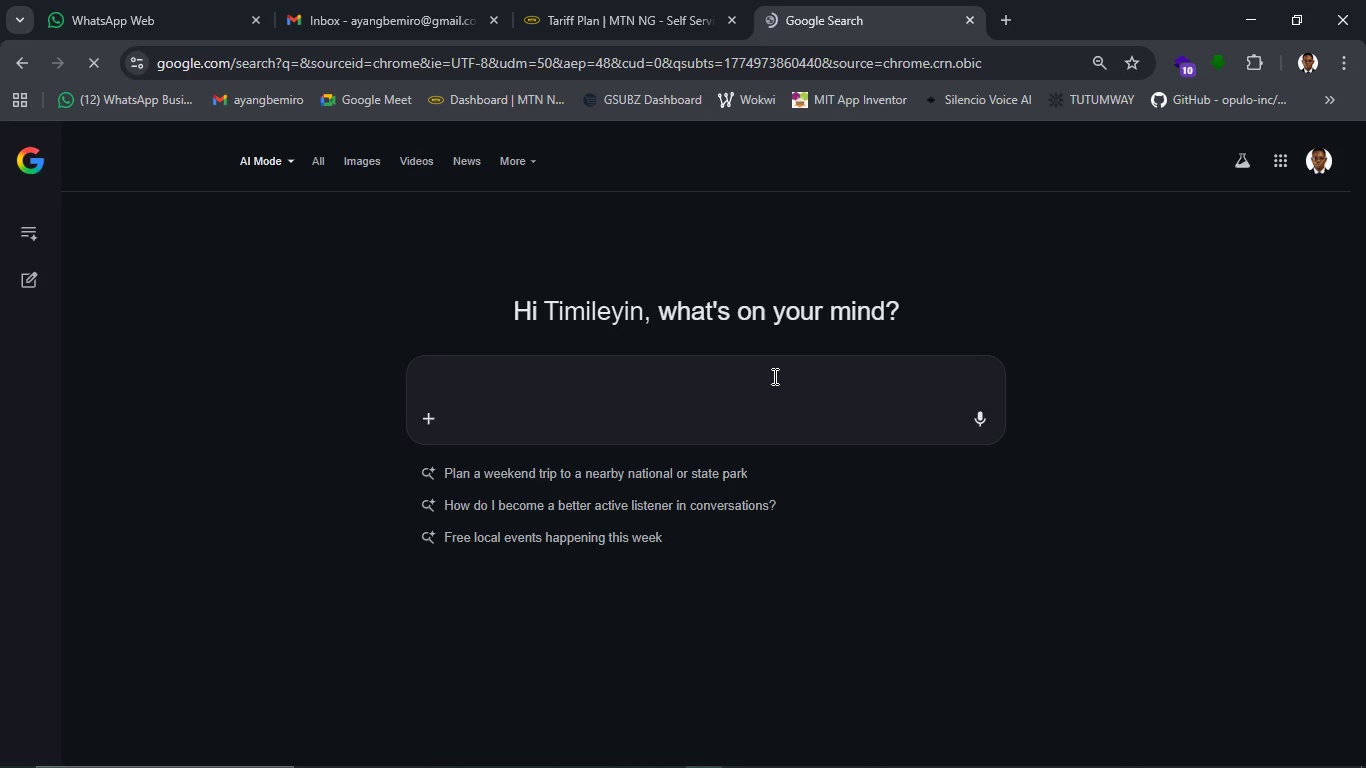 
key(Control+V)
 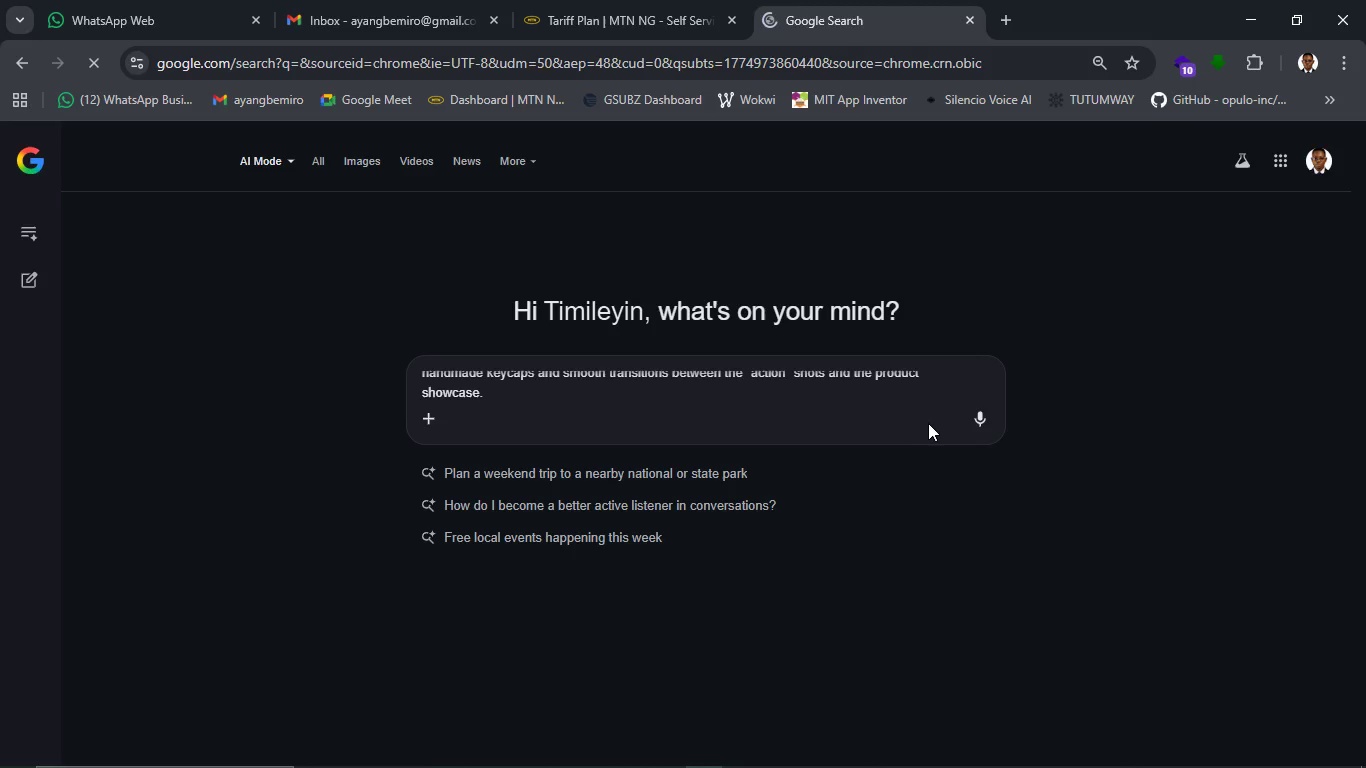 
scroll: coordinate [596, 373], scroll_direction: up, amount: 16.0
 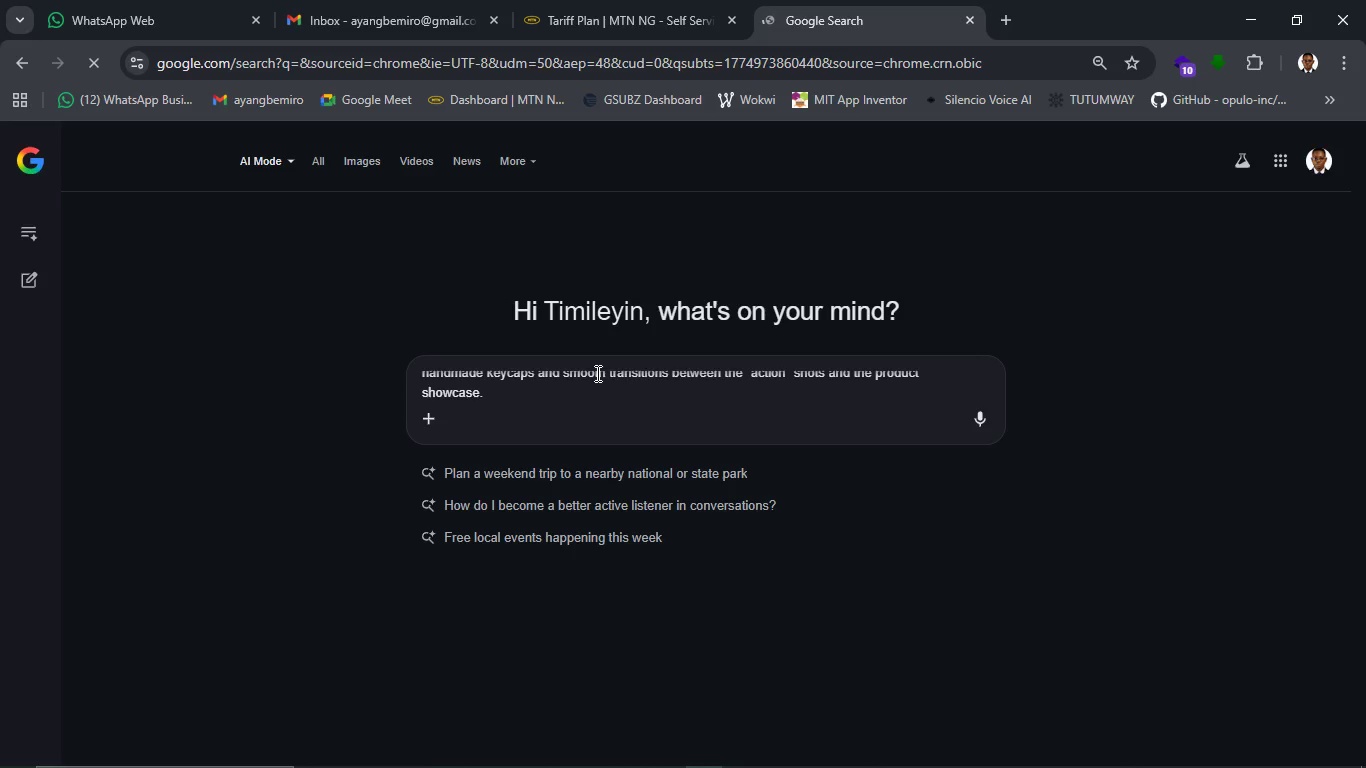 
scroll: coordinate [596, 378], scroll_direction: down, amount: 4.0
 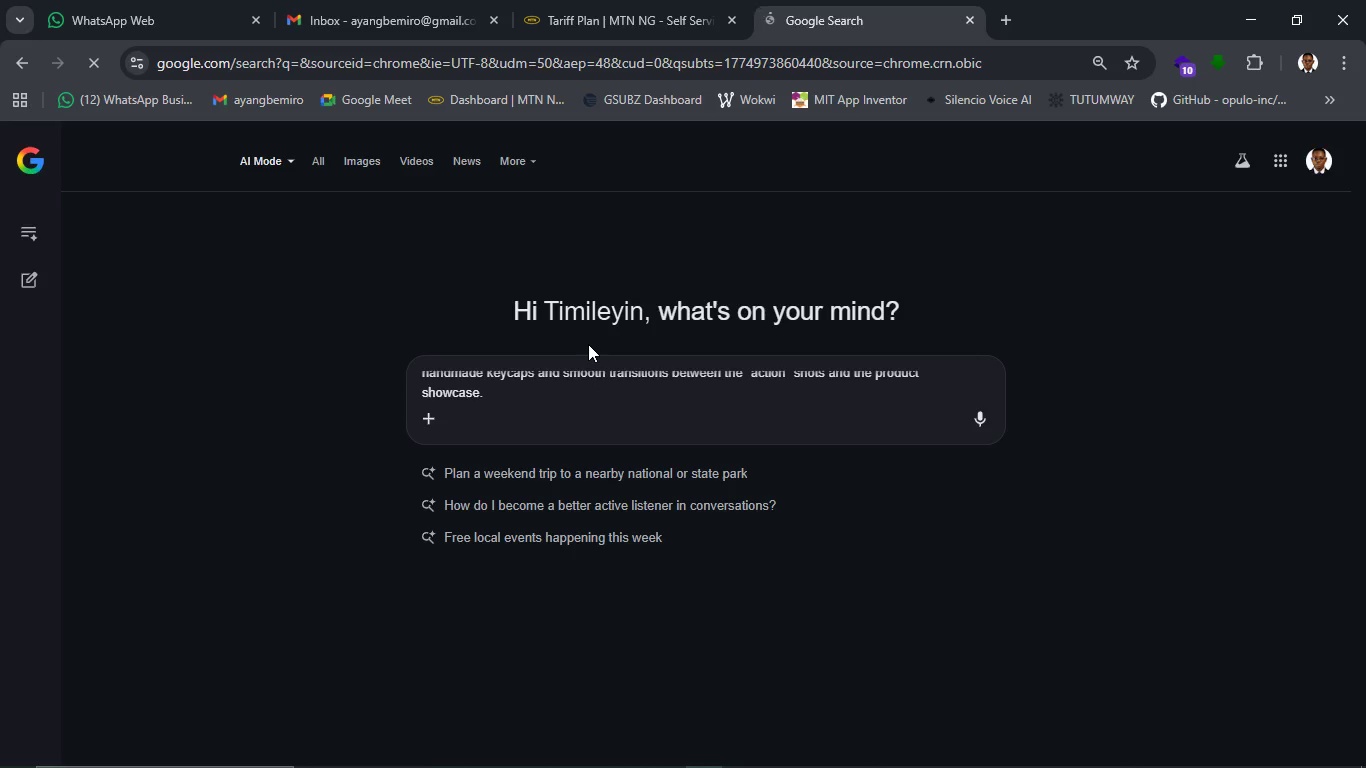 
wait(9.38)
 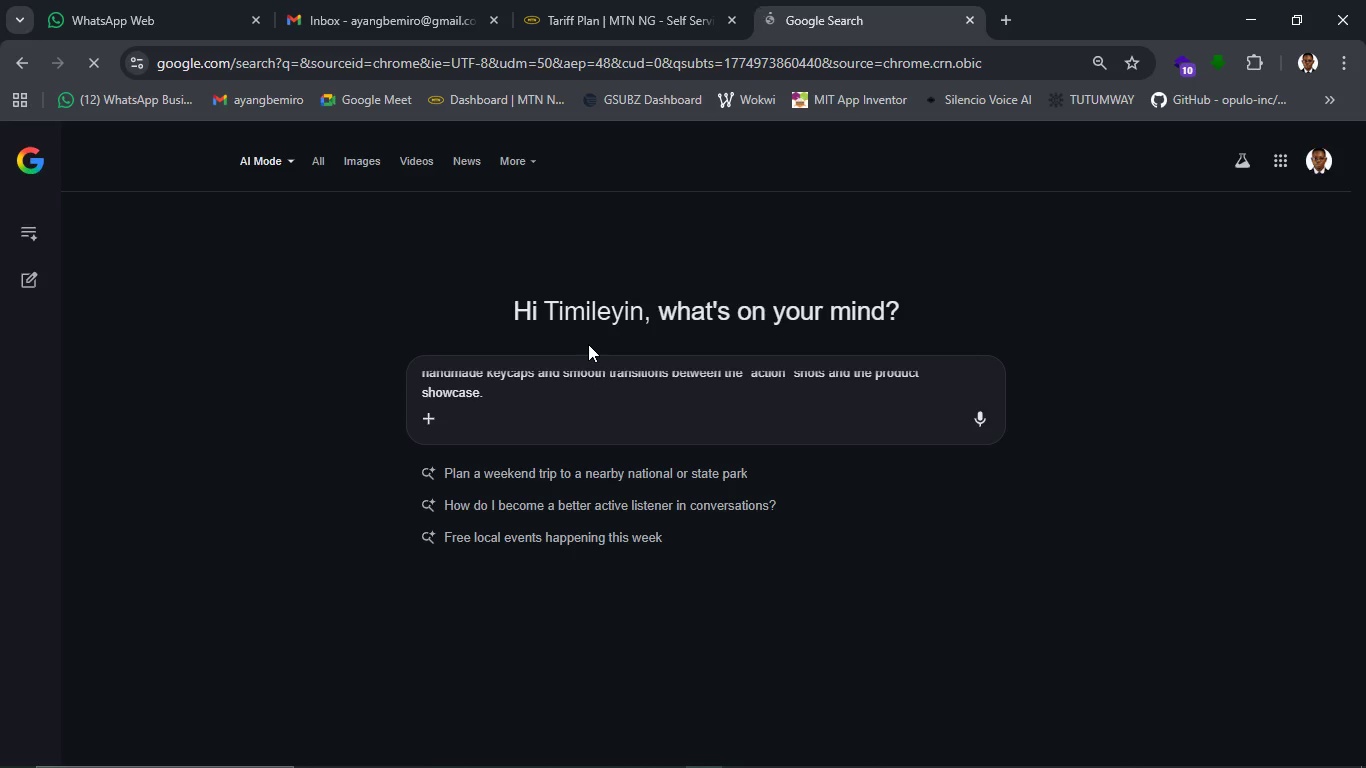 
scroll: coordinate [700, 381], scroll_direction: up, amount: 4.0
 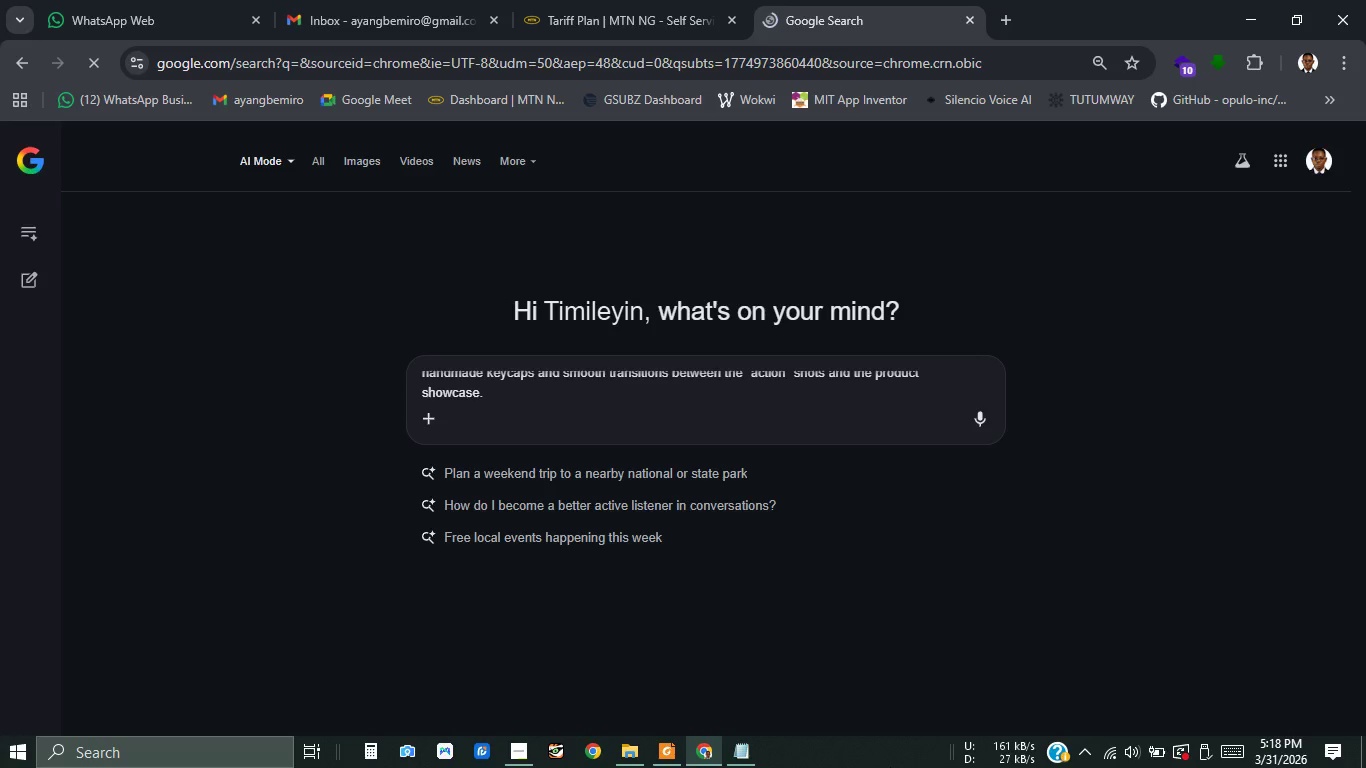 
wait(7.09)
 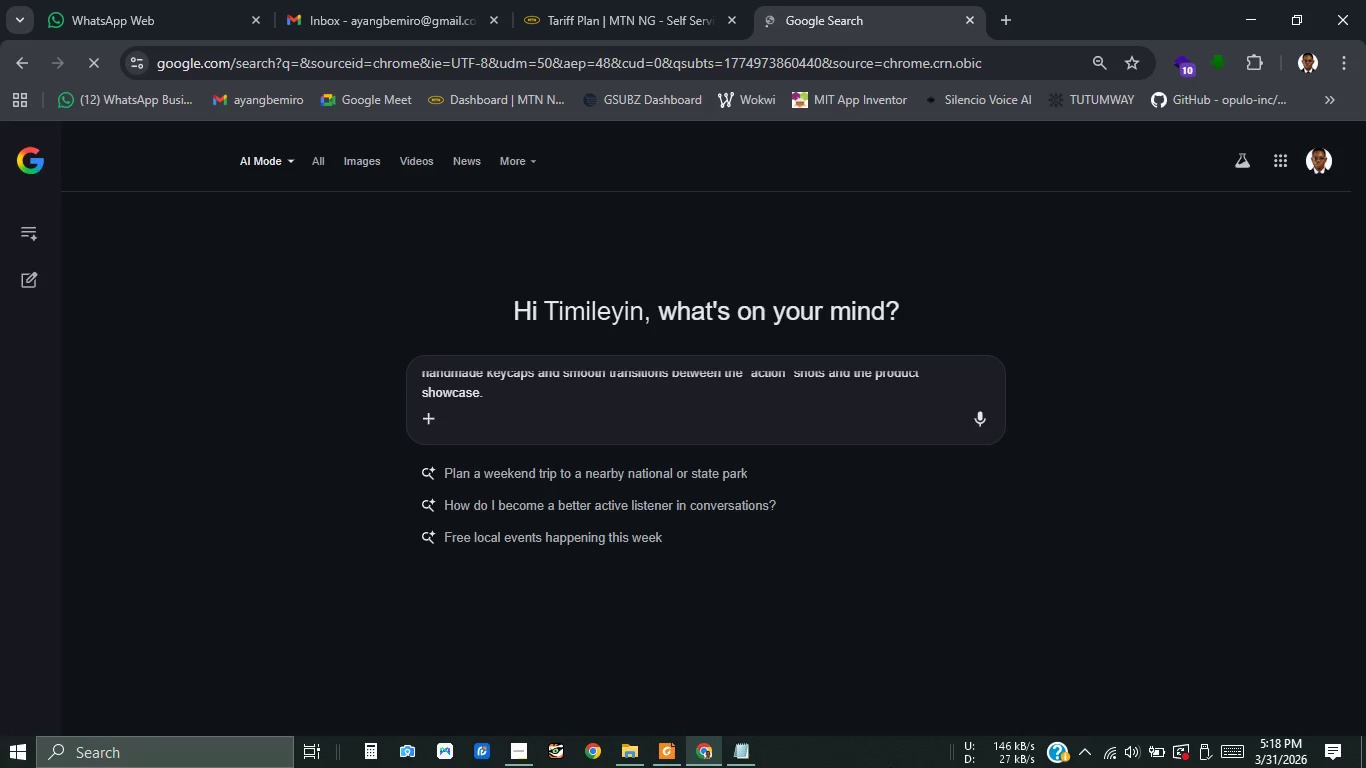 
scroll: coordinate [591, 378], scroll_direction: down, amount: 2.0
 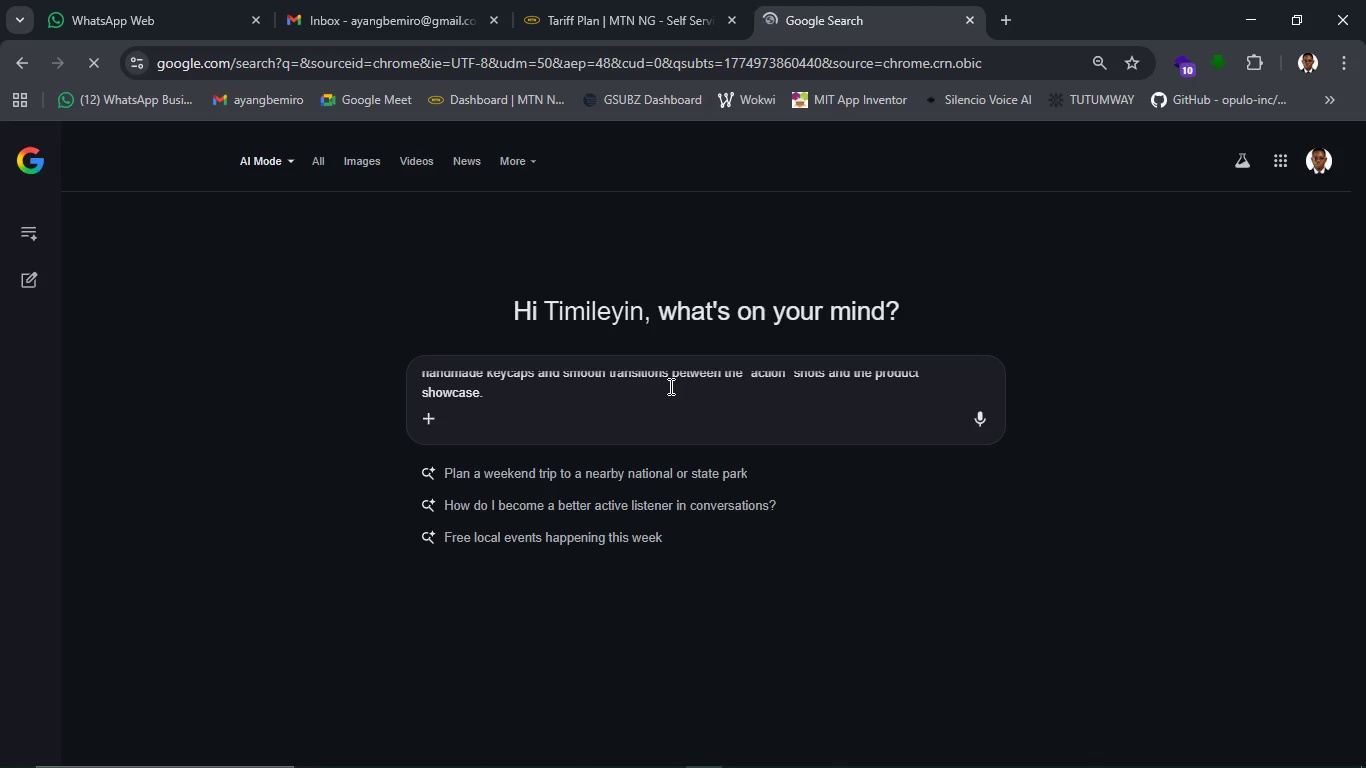 
left_click([669, 386])
 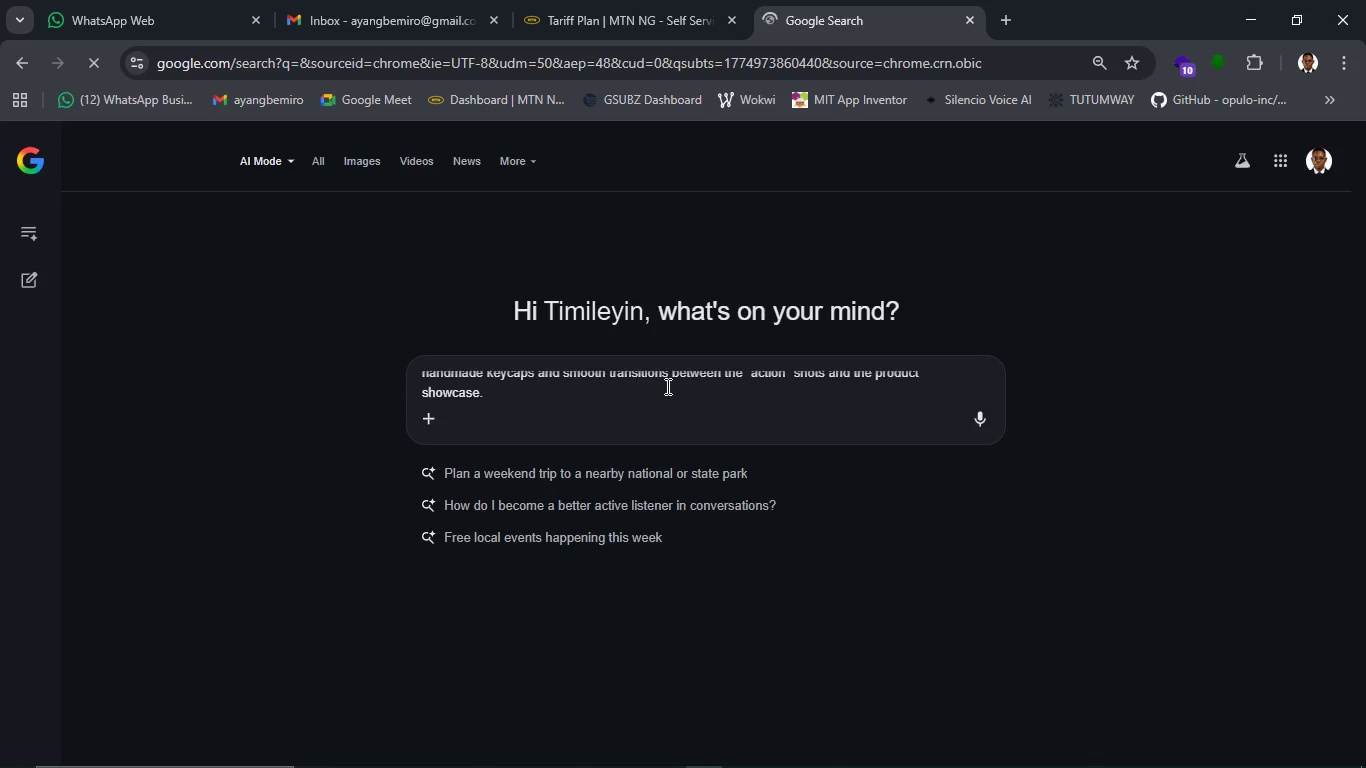 
scroll: coordinate [664, 394], scroll_direction: none, amount: 0.0
 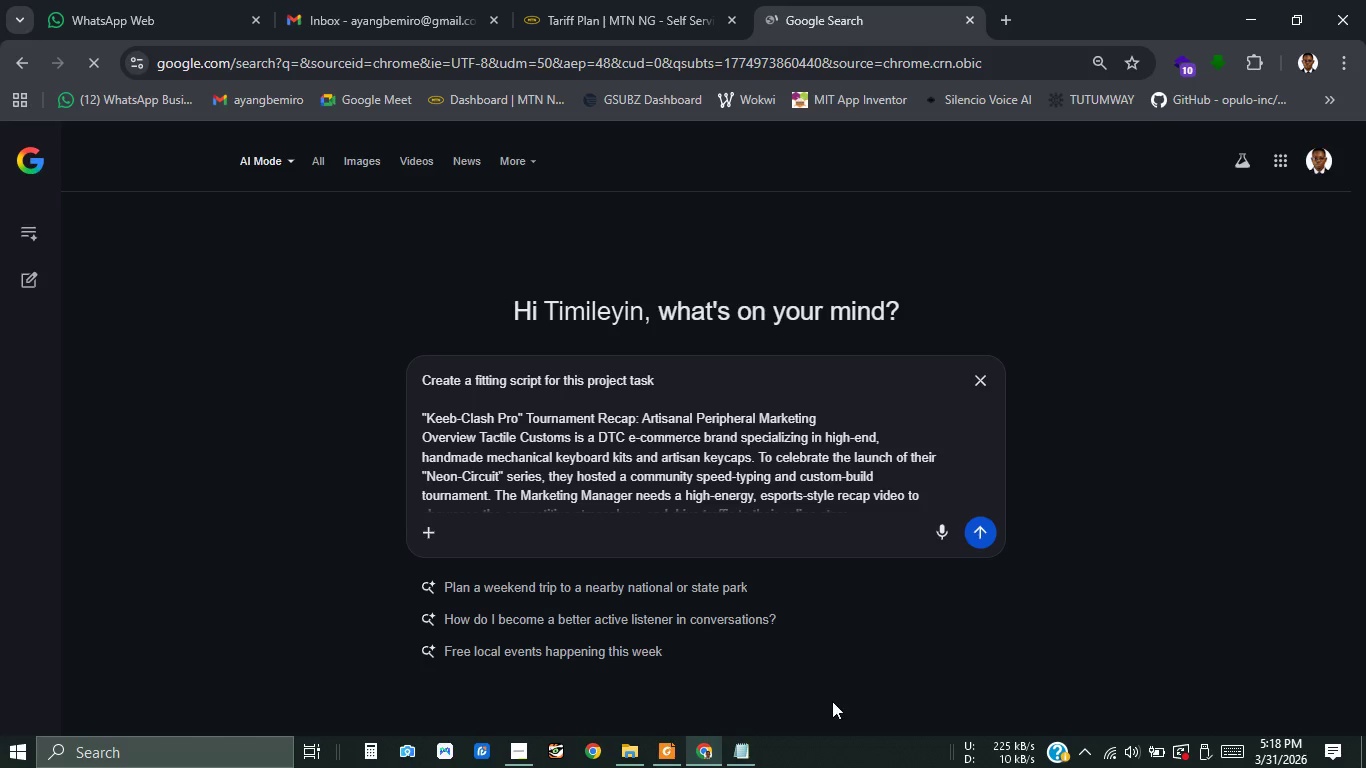 
scroll: coordinate [690, 447], scroll_direction: up, amount: 1.0
 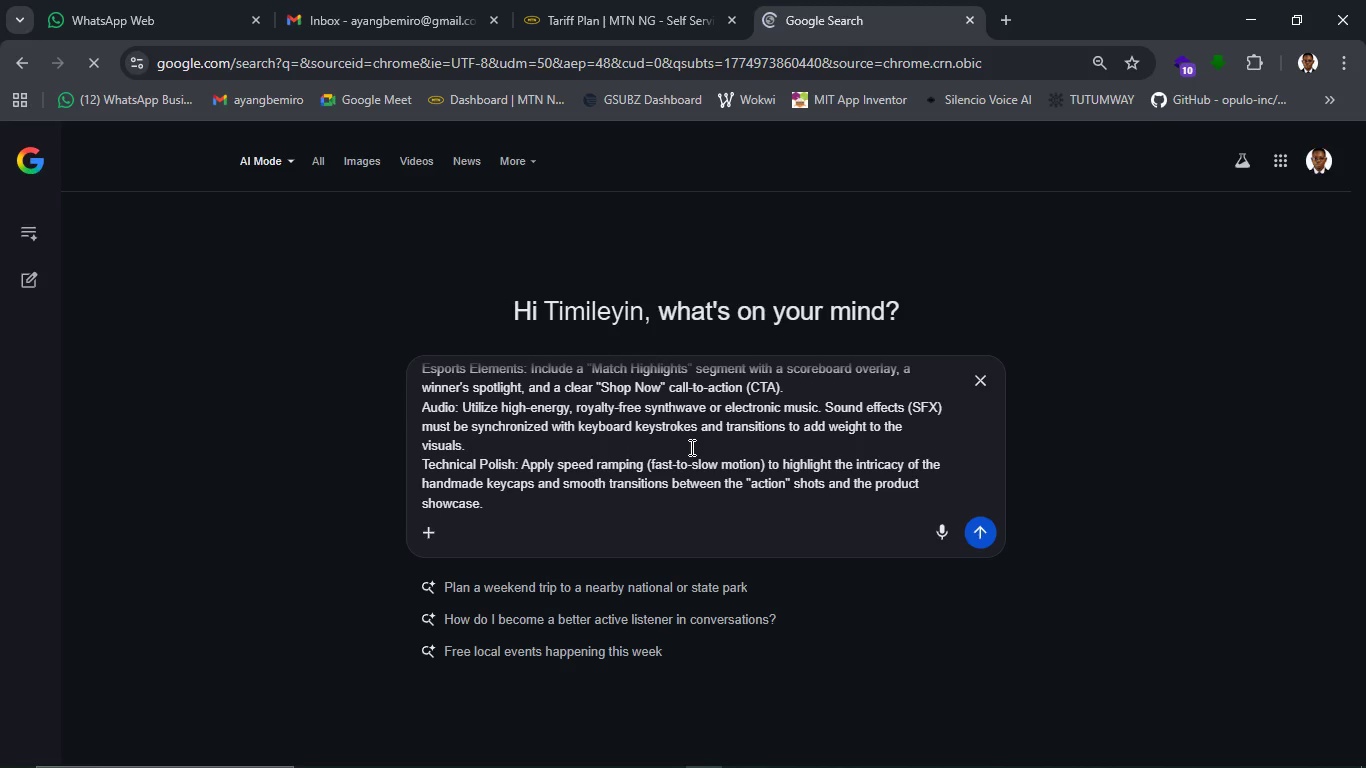 
scroll: coordinate [690, 447], scroll_direction: down, amount: 3.0
 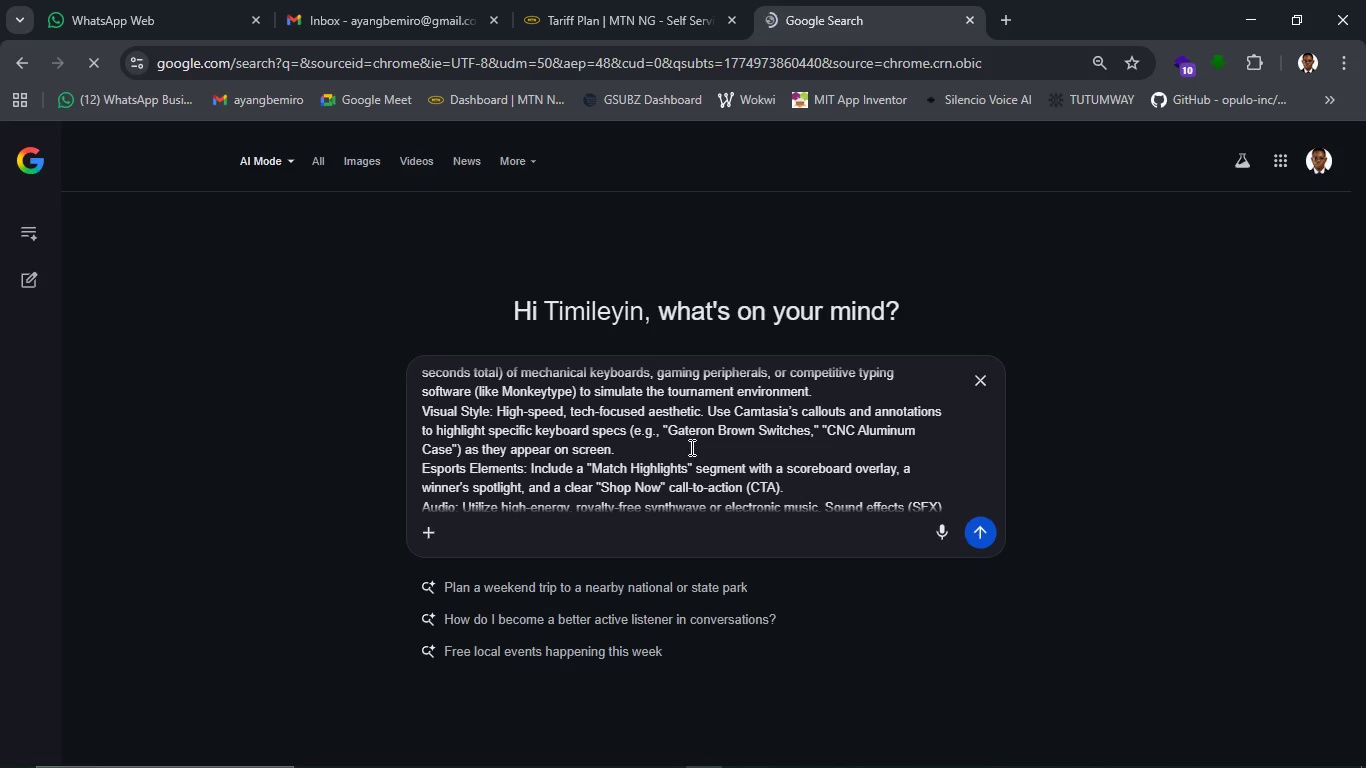 
scroll: coordinate [690, 447], scroll_direction: up, amount: 2.0
 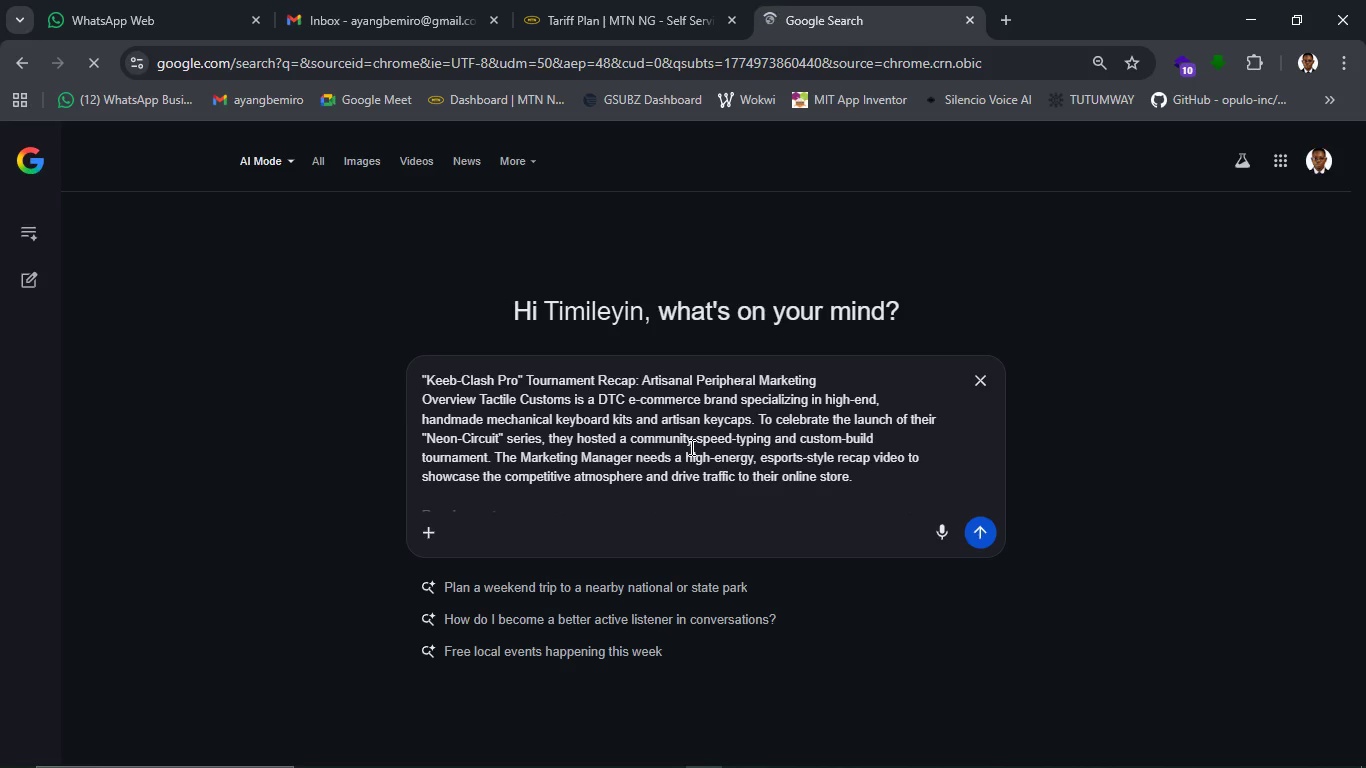 
scroll: coordinate [690, 447], scroll_direction: down, amount: 7.0
 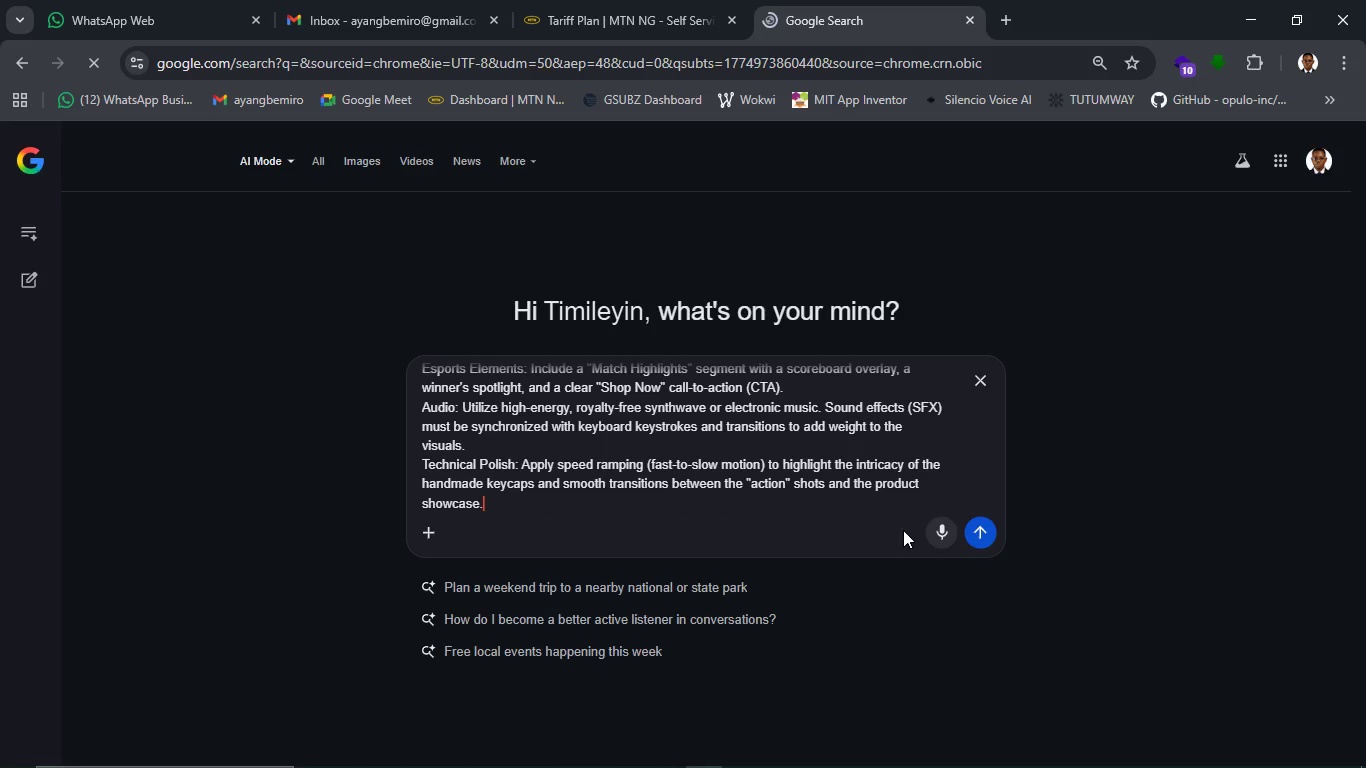 
scroll: coordinate [878, 491], scroll_direction: up, amount: 9.0
 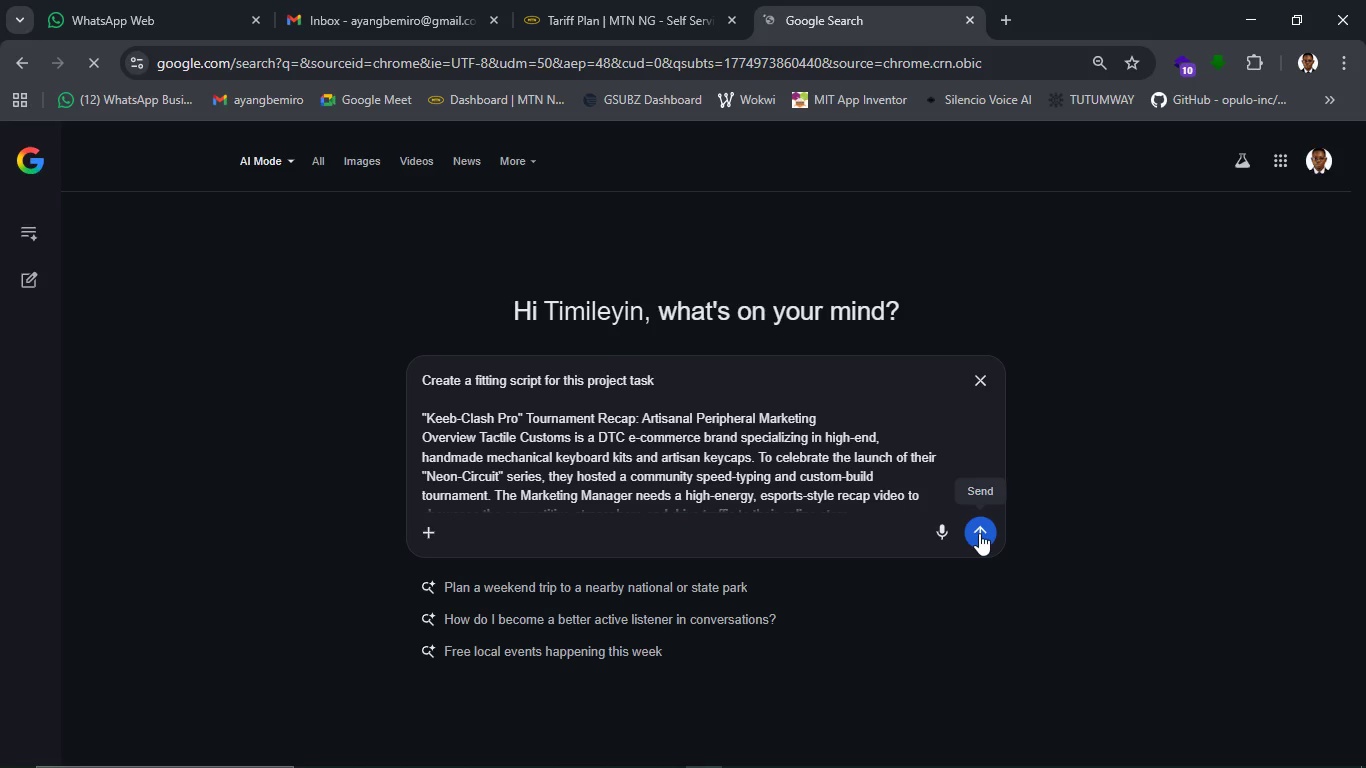 
left_click([979, 533])
 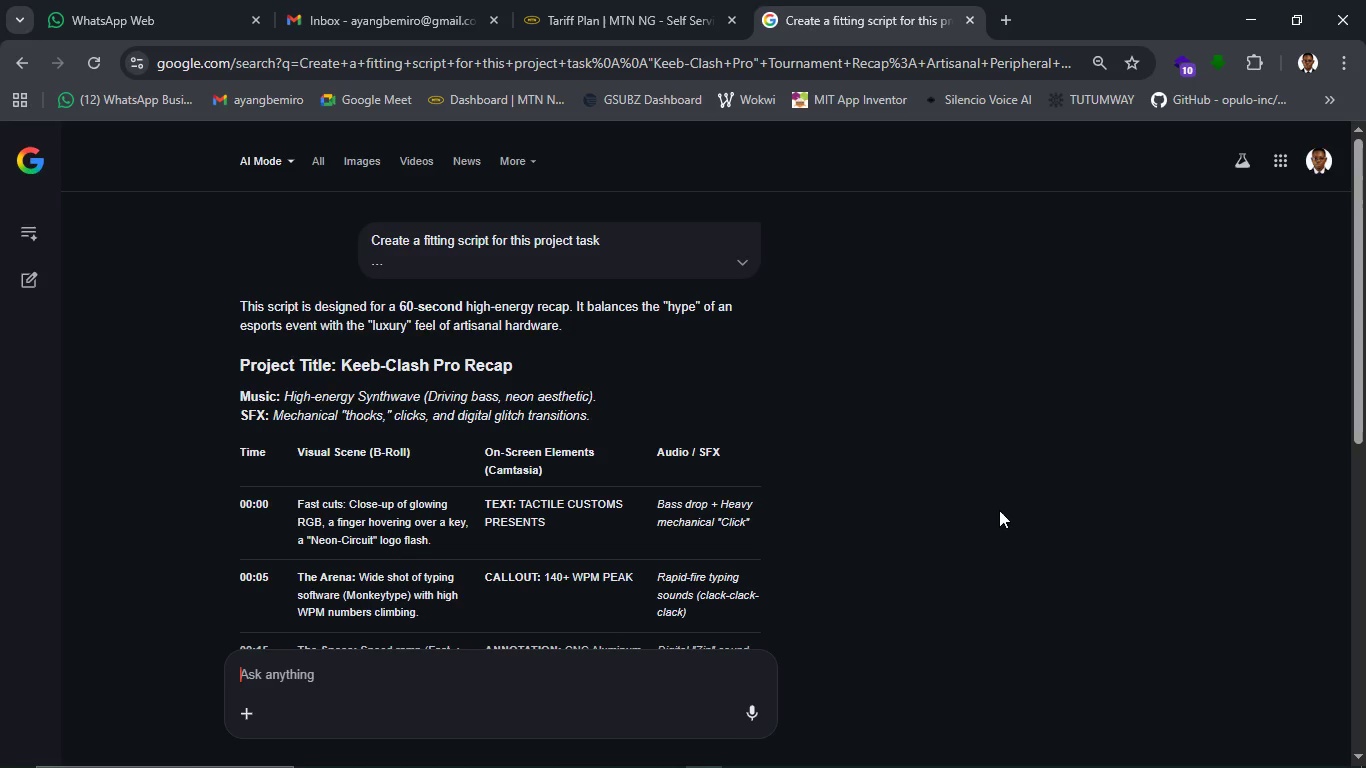 
wait(21.28)
 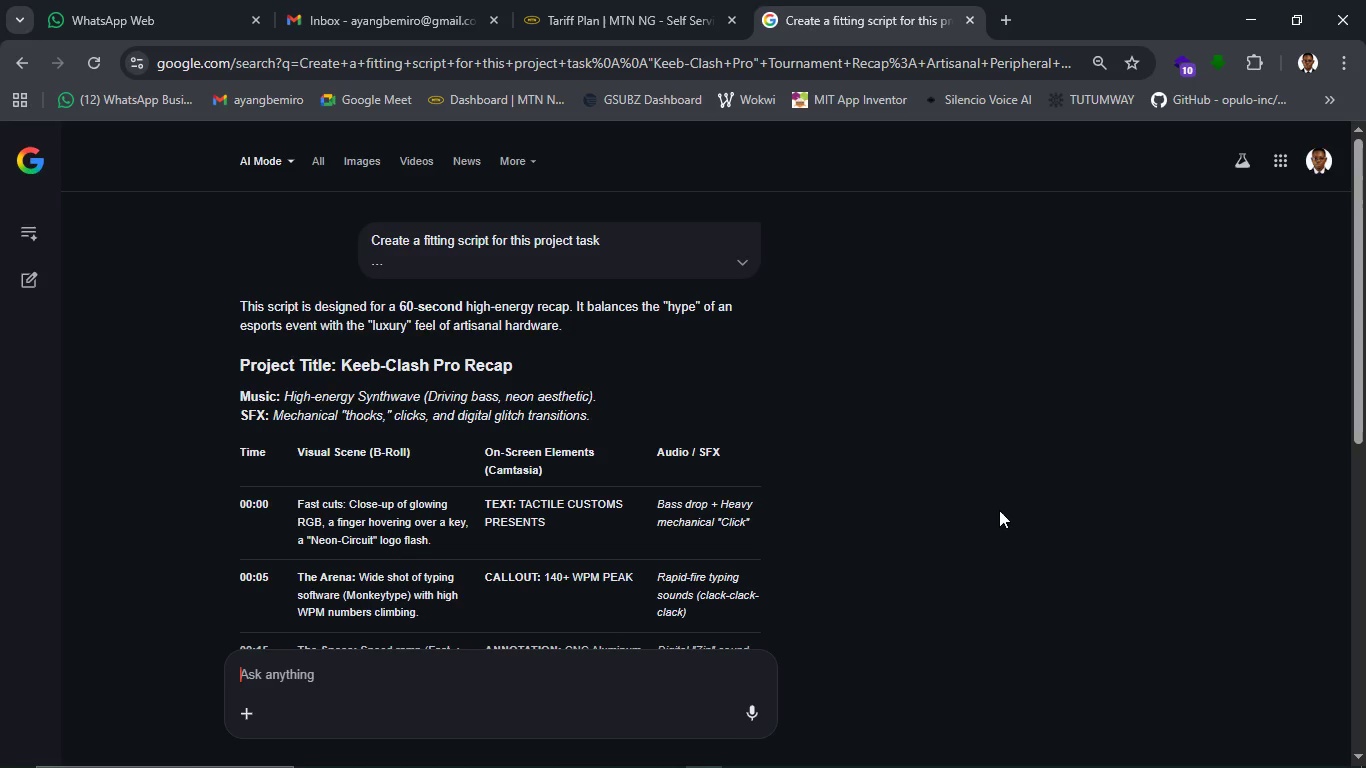 
left_click([449, 322])
 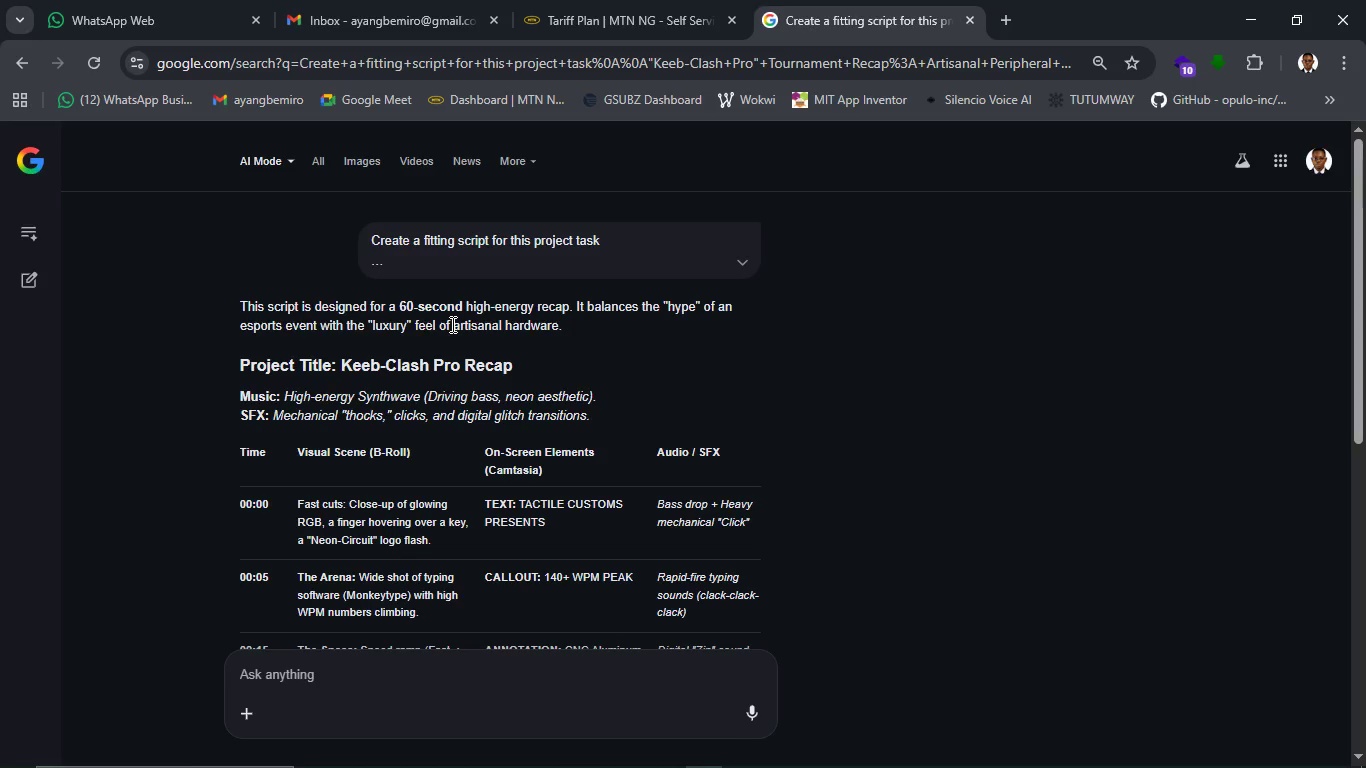 
left_click_drag(start_coordinate=[451, 324], to_coordinate=[560, 332])
 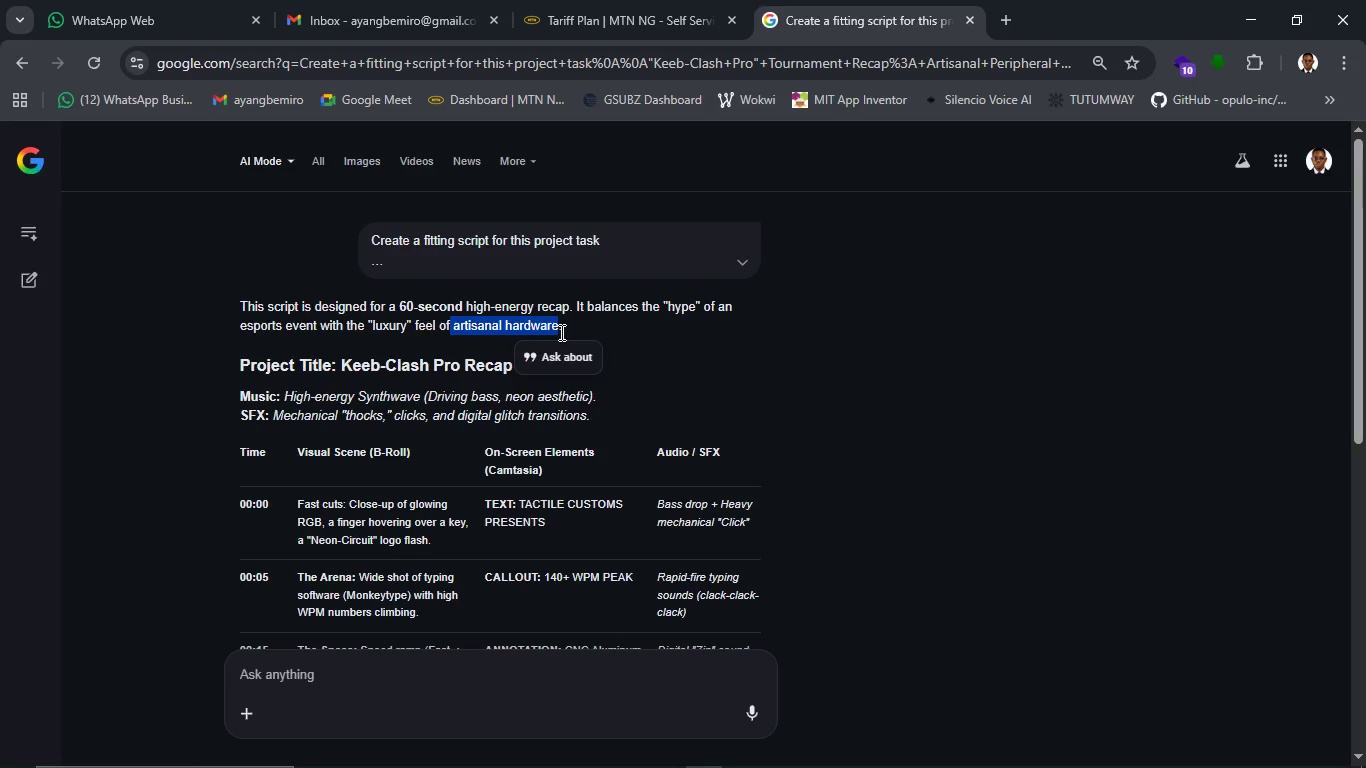 
key(Control+C)
 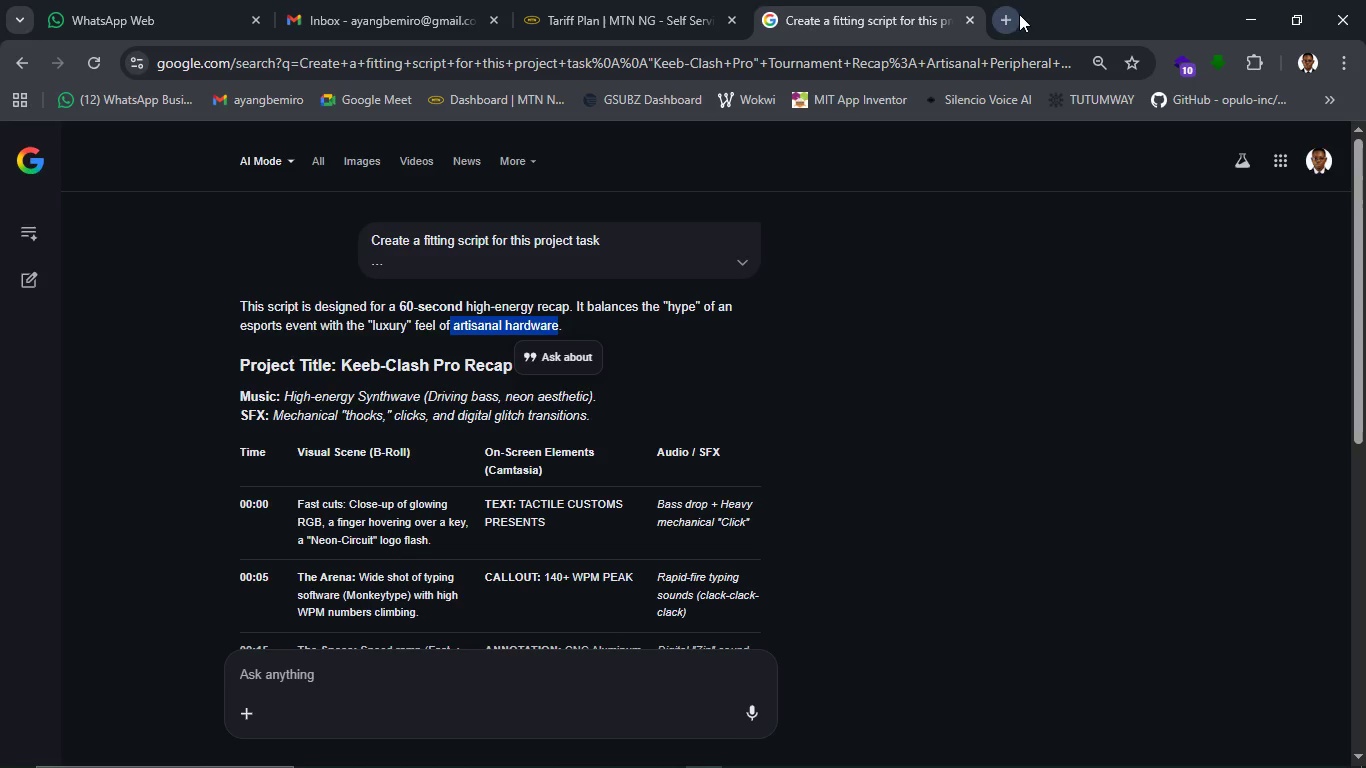 
left_click([1019, 14])
 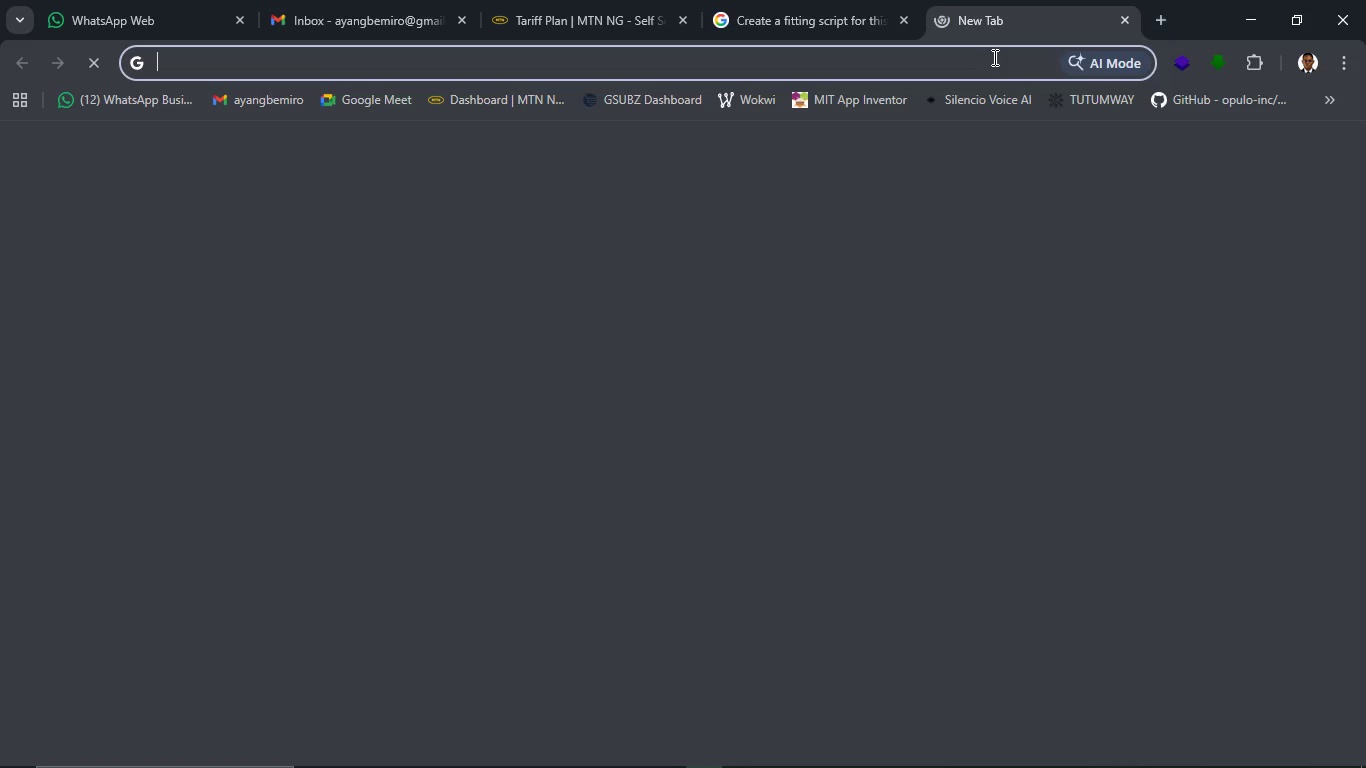 
left_click([993, 57])
 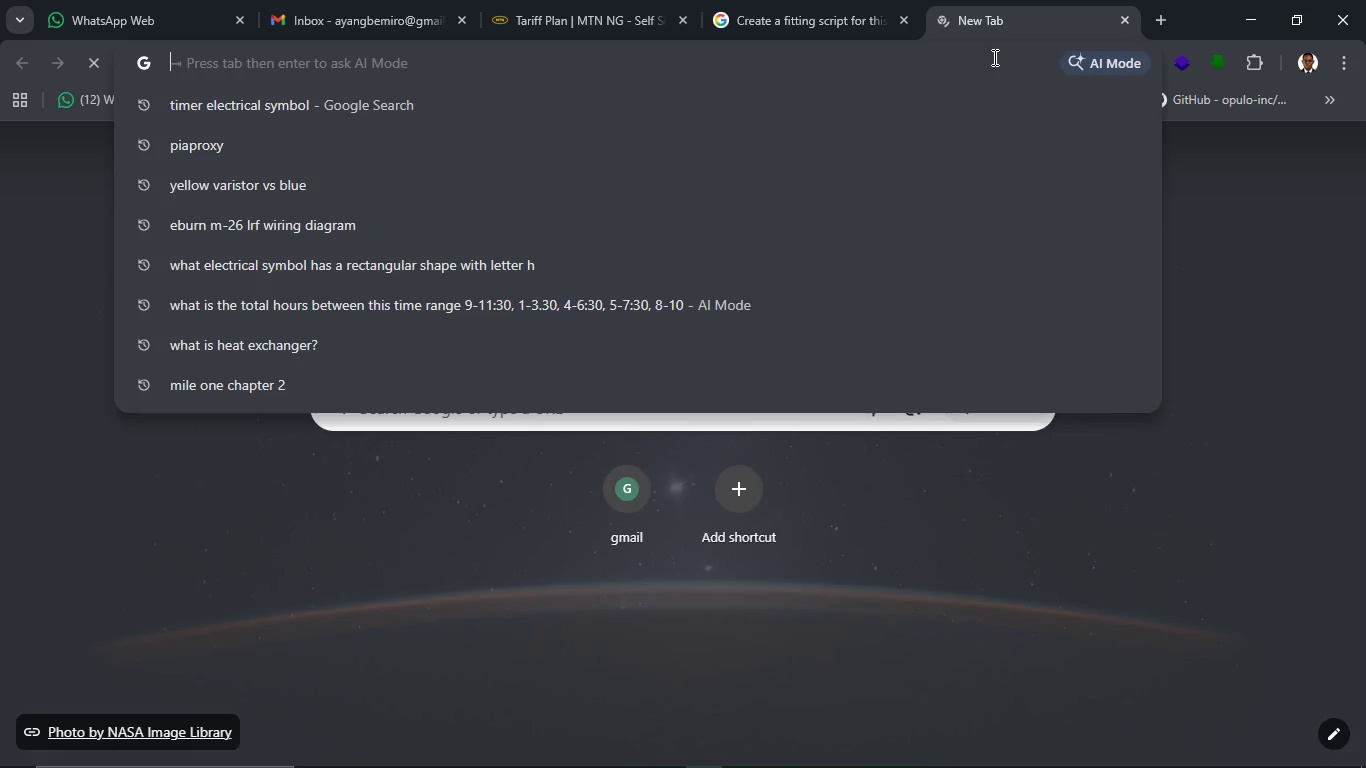 
type(what is )
 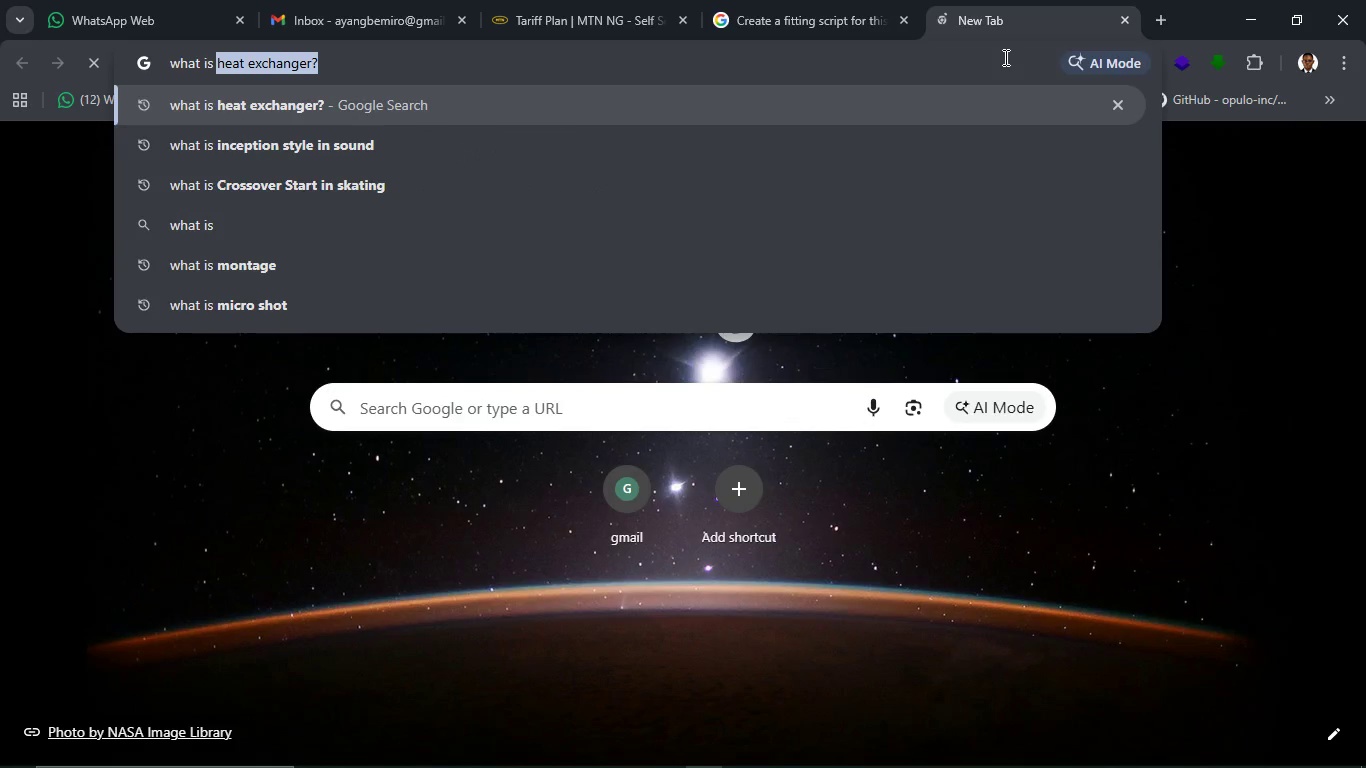 
key(Control+V)
 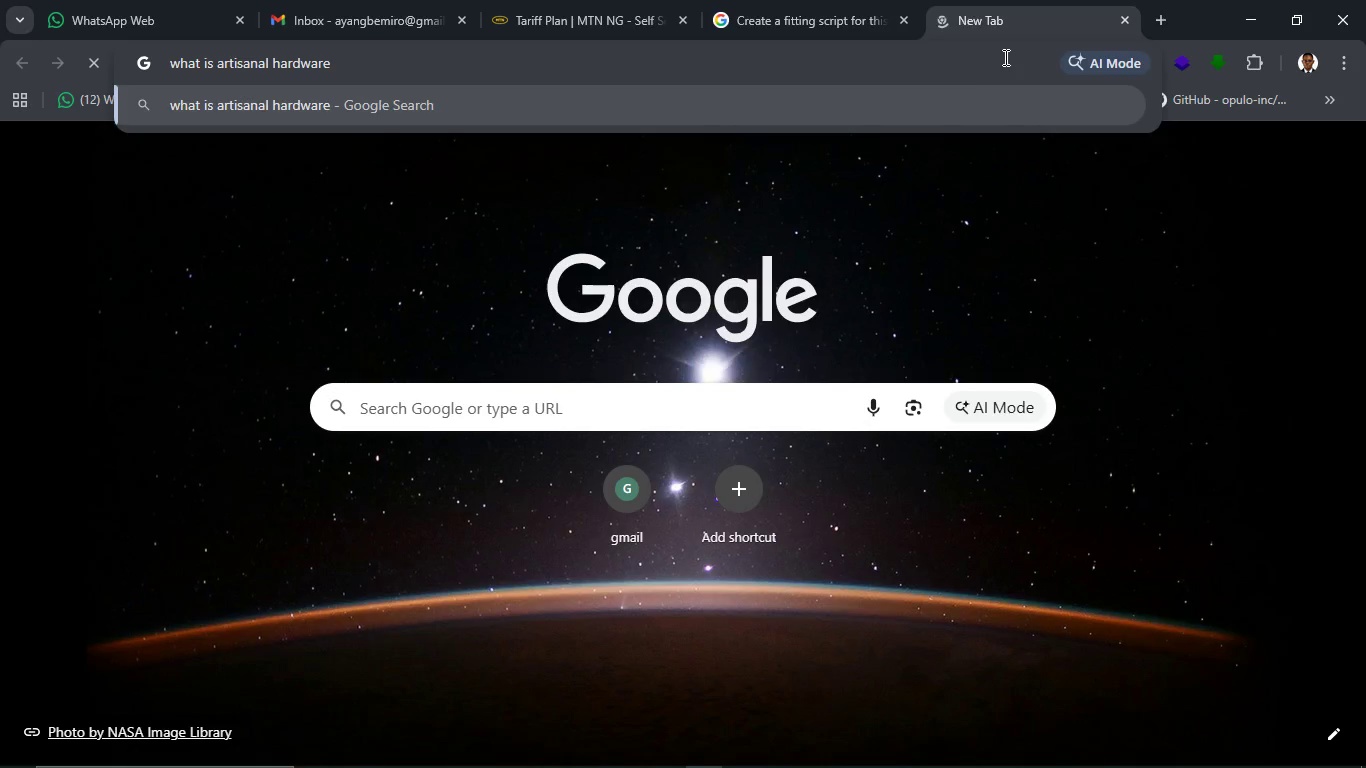 
key(Enter)
 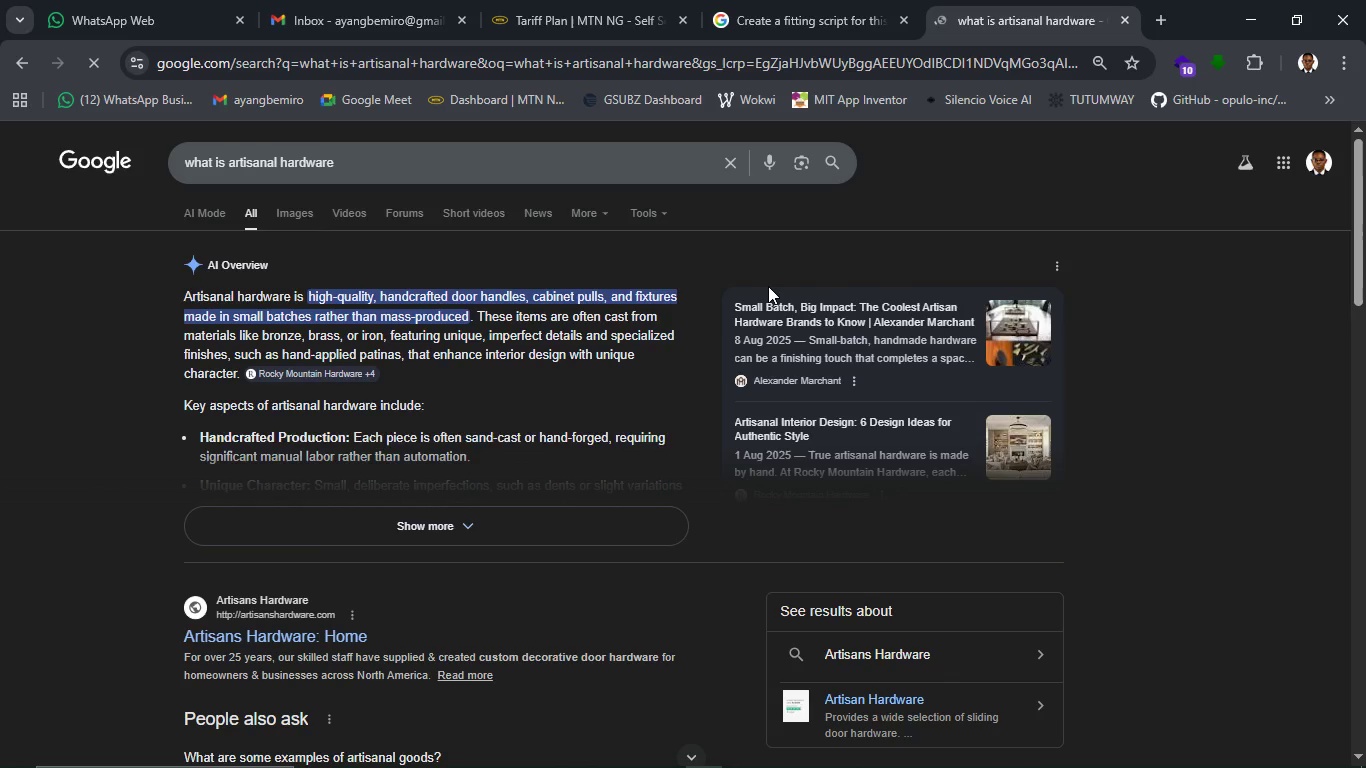 
wait(22.53)
 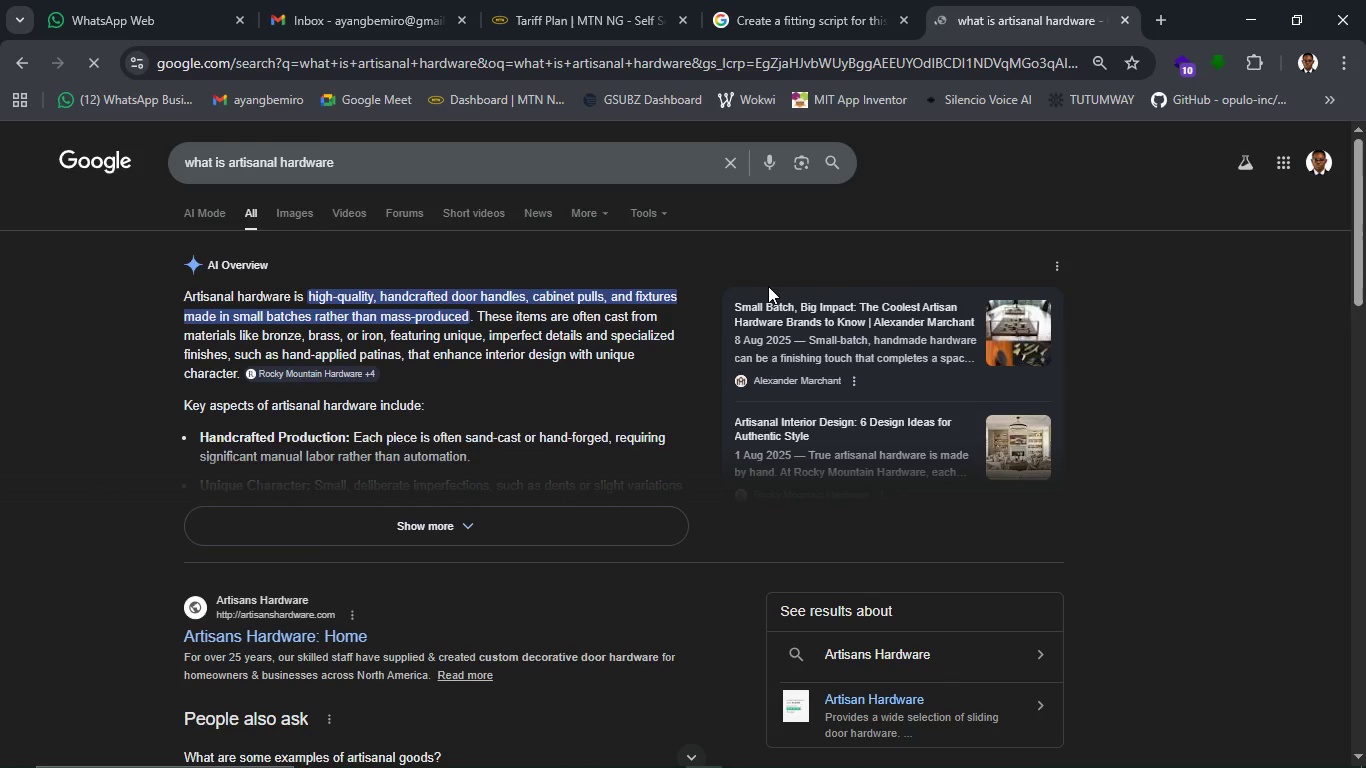 
scroll: coordinate [726, 334], scroll_direction: down, amount: 2.0
 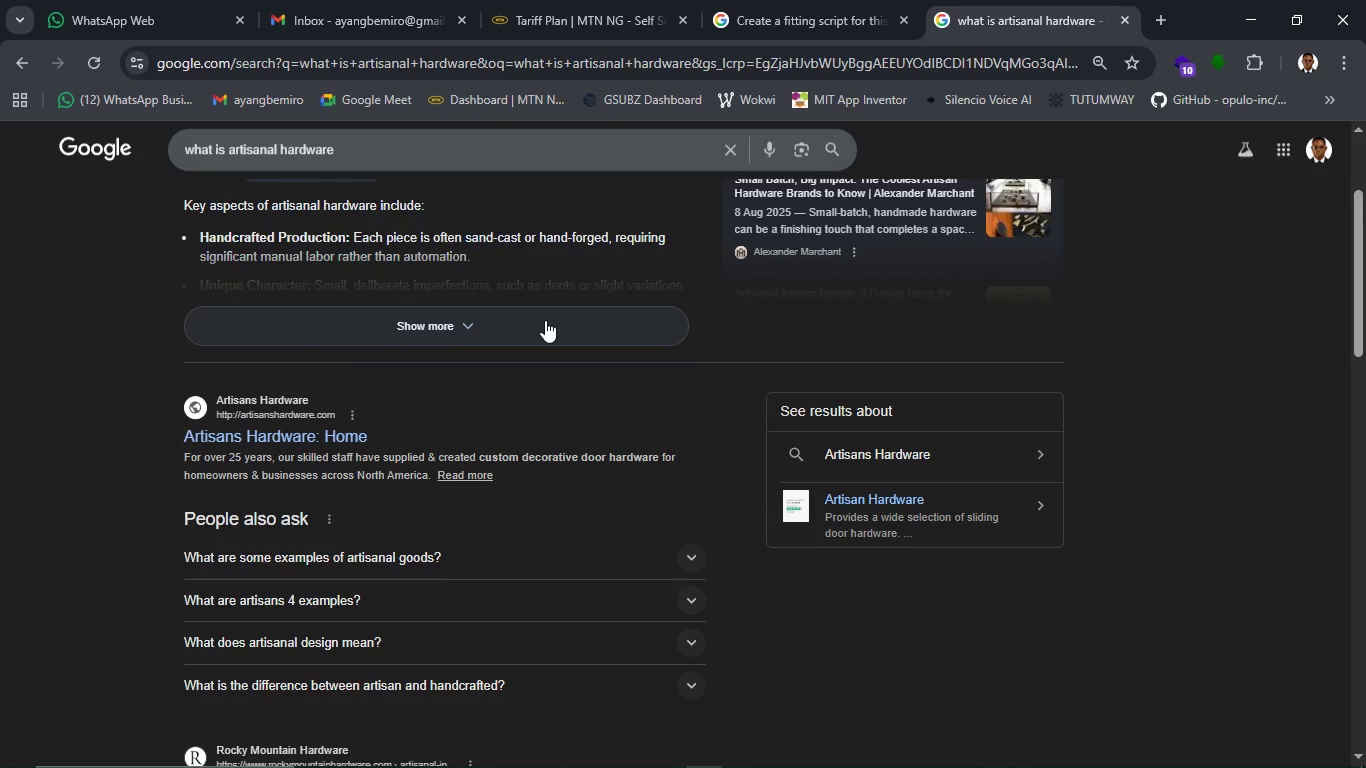 
left_click([545, 320])
 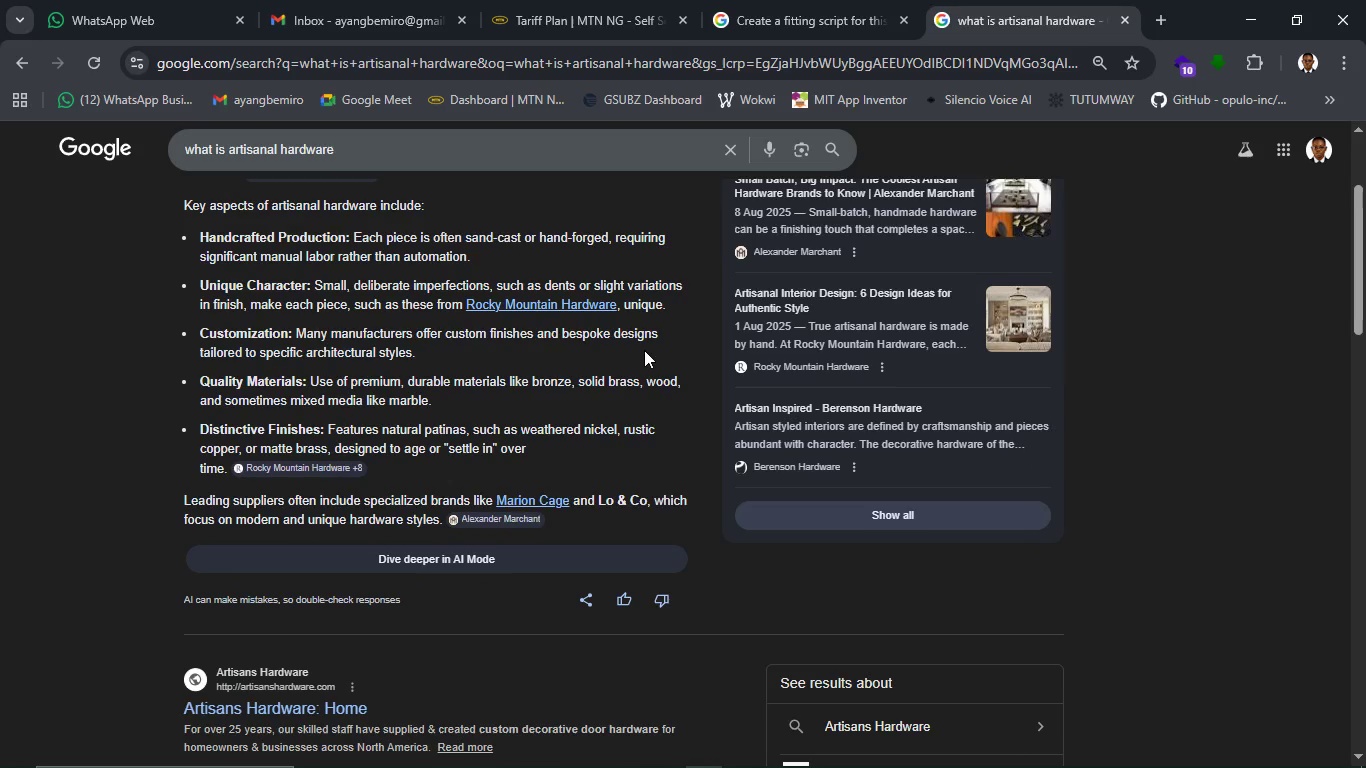 
wait(17.03)
 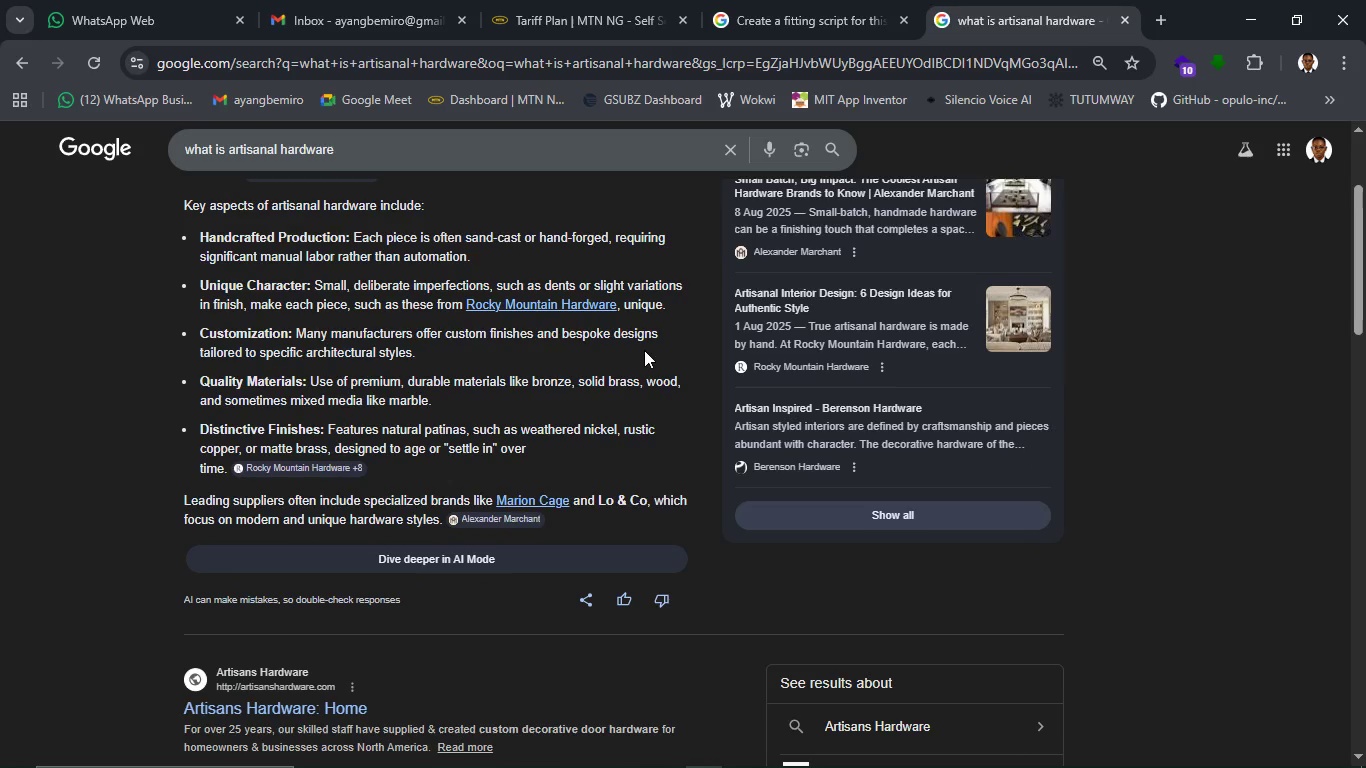 
scroll: coordinate [644, 350], scroll_direction: up, amount: 4.0
 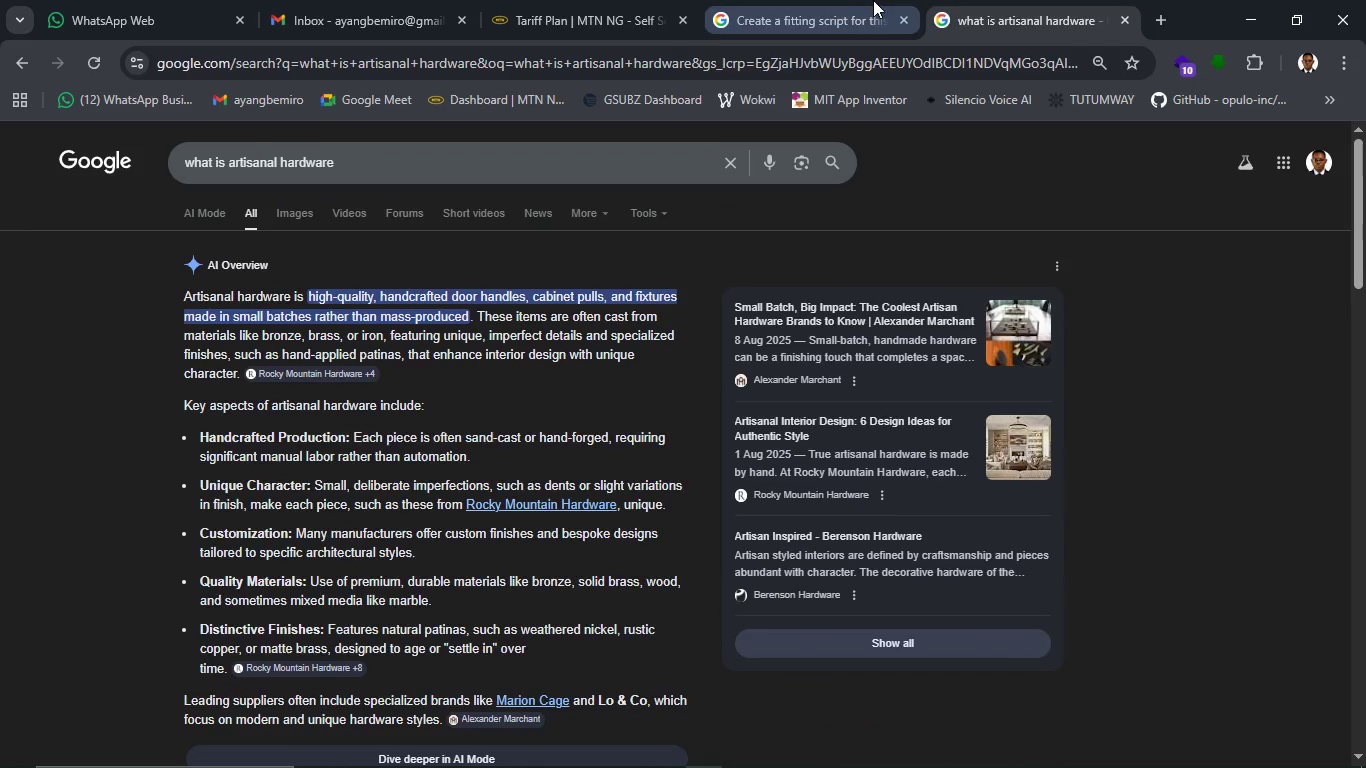 
left_click([853, 0])
 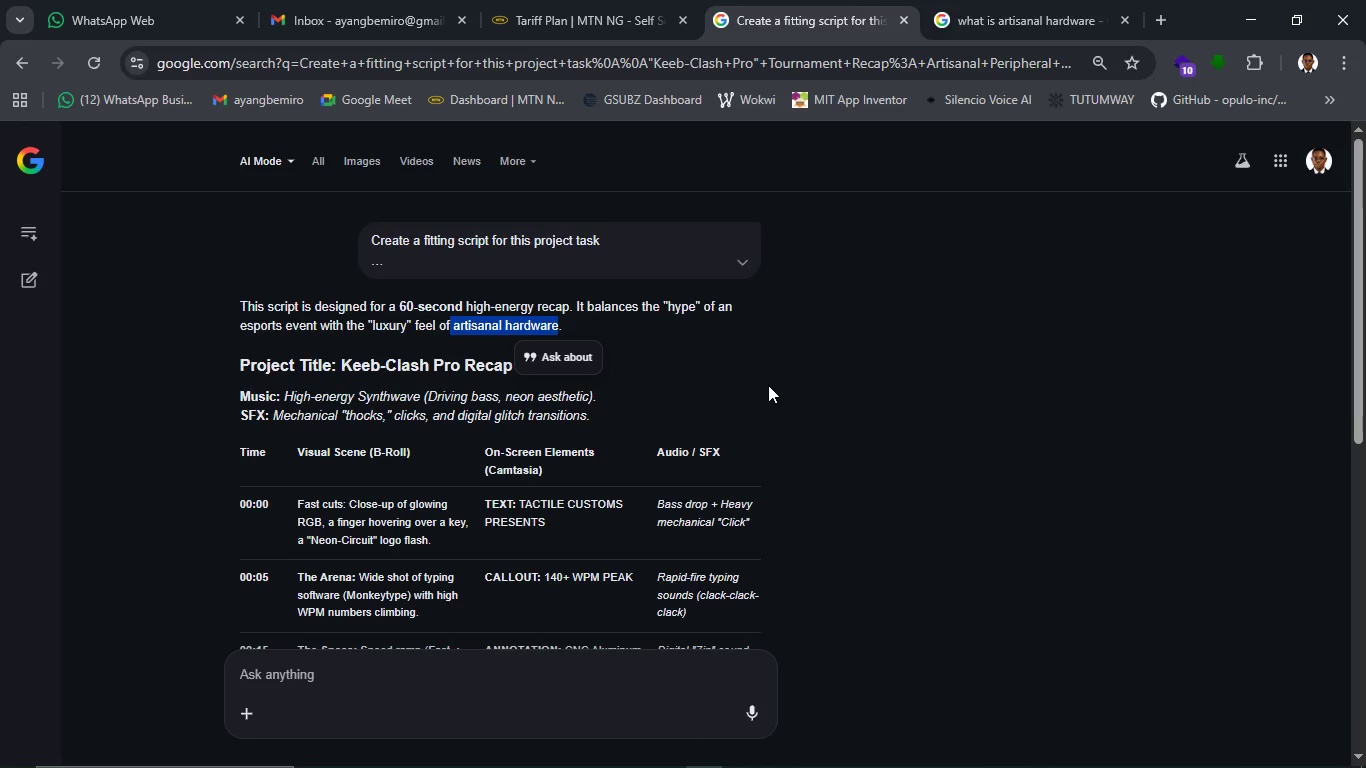 
scroll: coordinate [768, 385], scroll_direction: down, amount: 1.0
 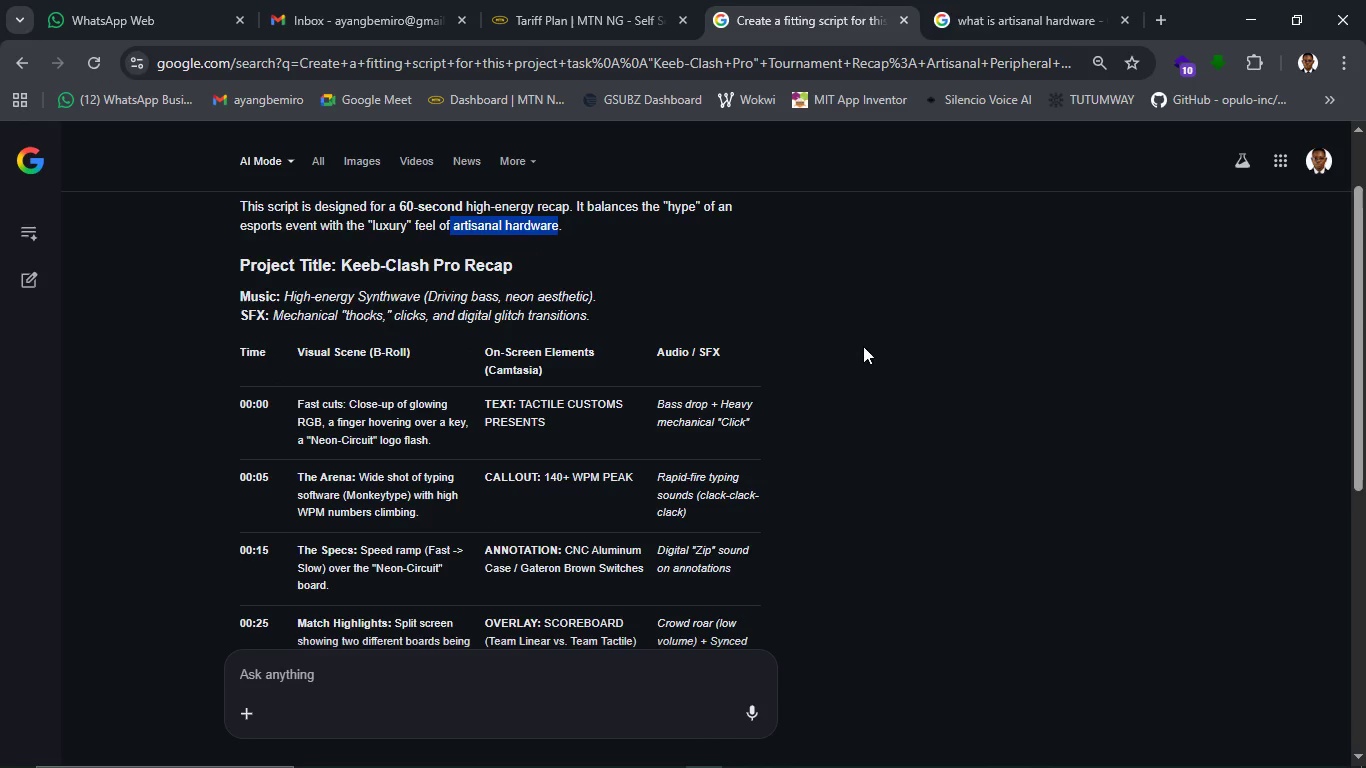 
left_click([871, 346])
 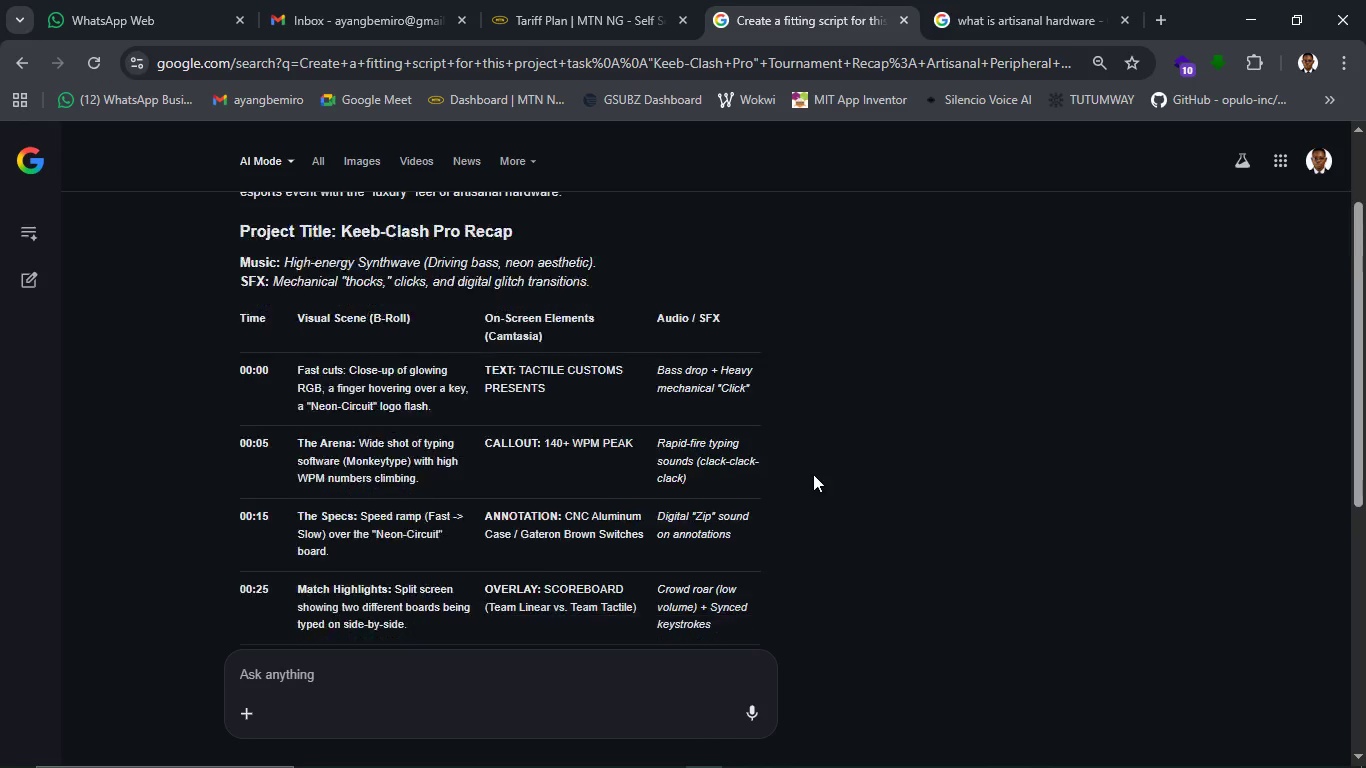 
scroll: coordinate [813, 474], scroll_direction: down, amount: 4.0
 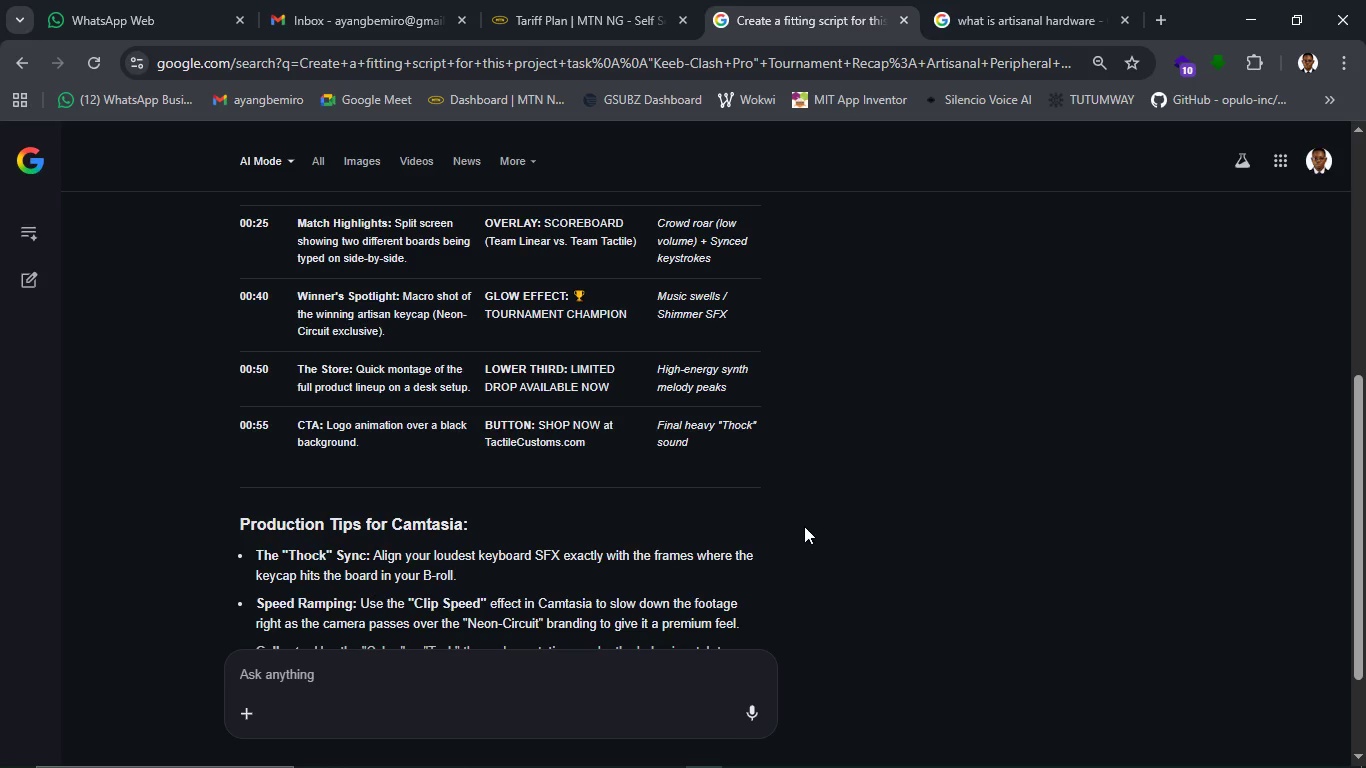 
wait(10.68)
 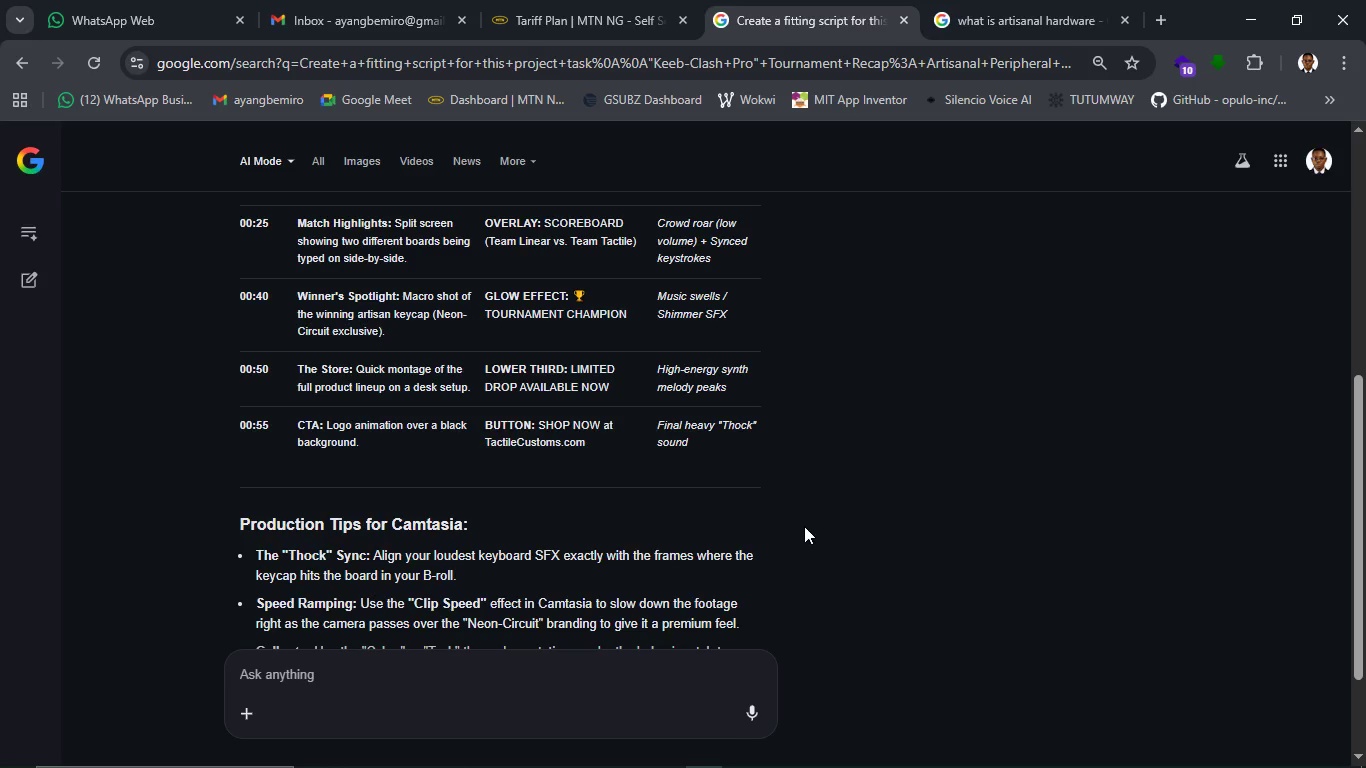 
scroll: coordinate [804, 531], scroll_direction: up, amount: 3.0
 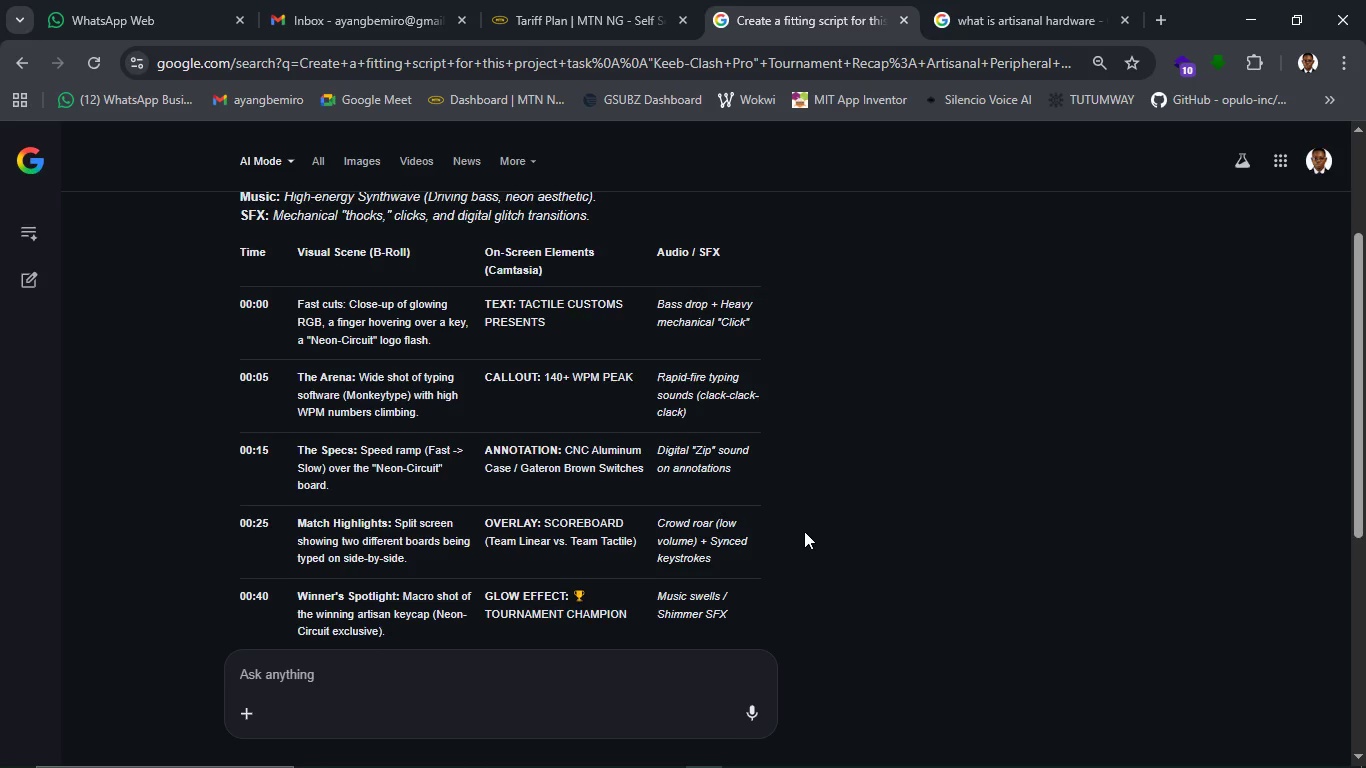 
scroll: coordinate [804, 531], scroll_direction: down, amount: 4.0
 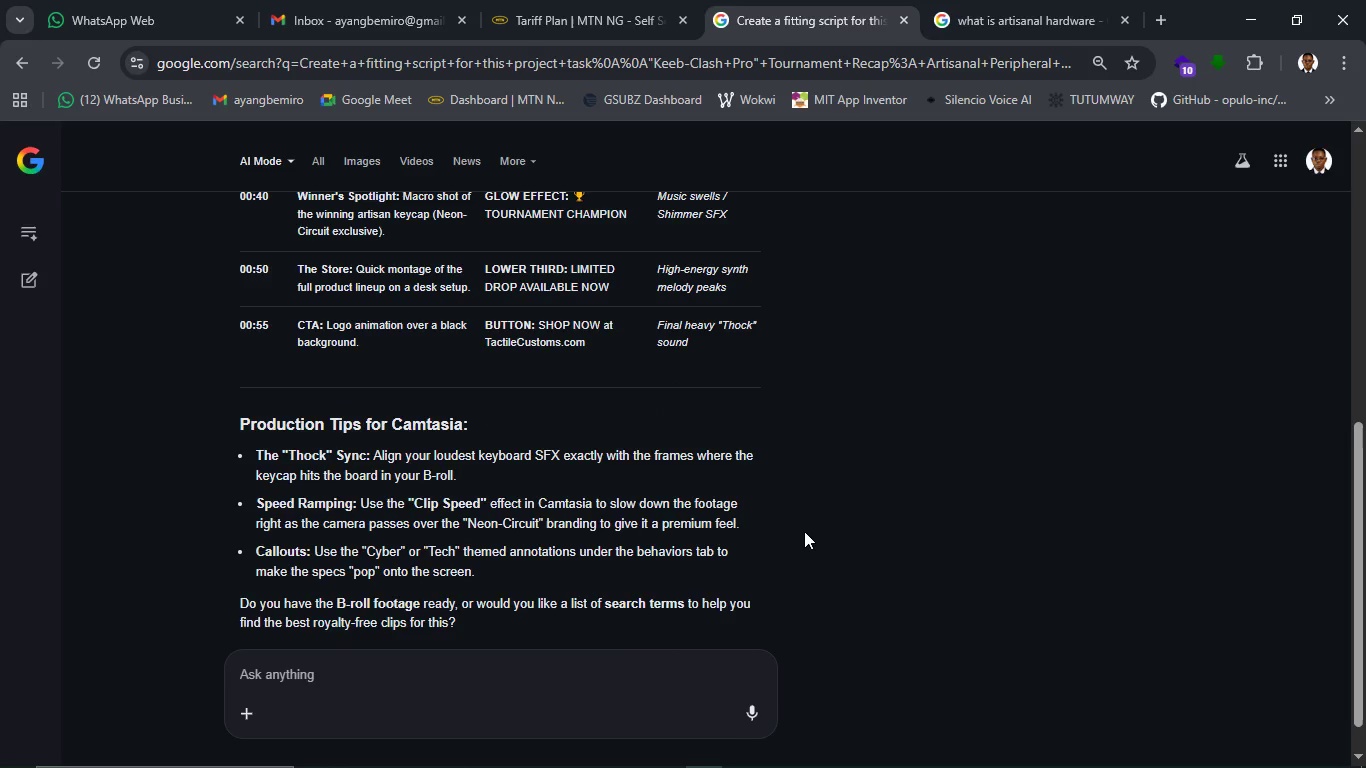 
wait(12.26)
 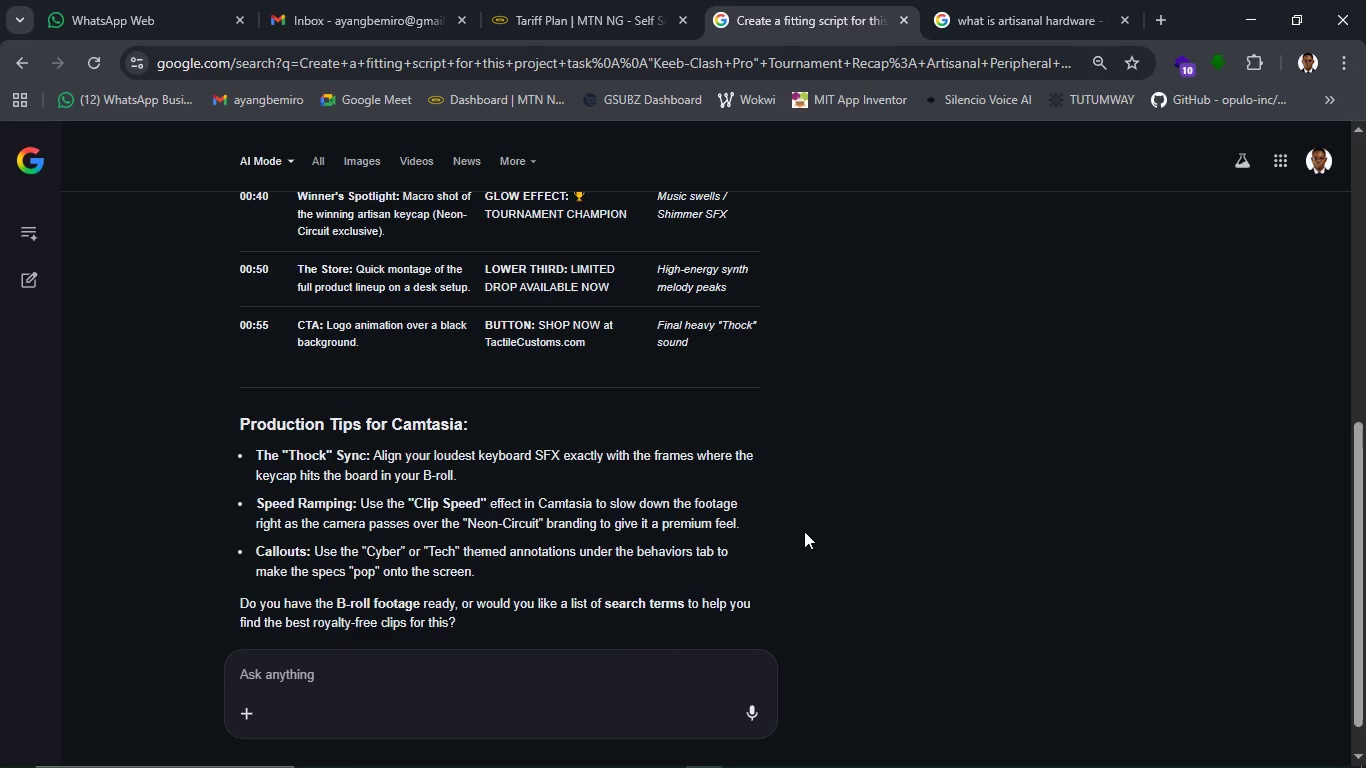 
scroll: coordinate [804, 531], scroll_direction: up, amount: 4.0
 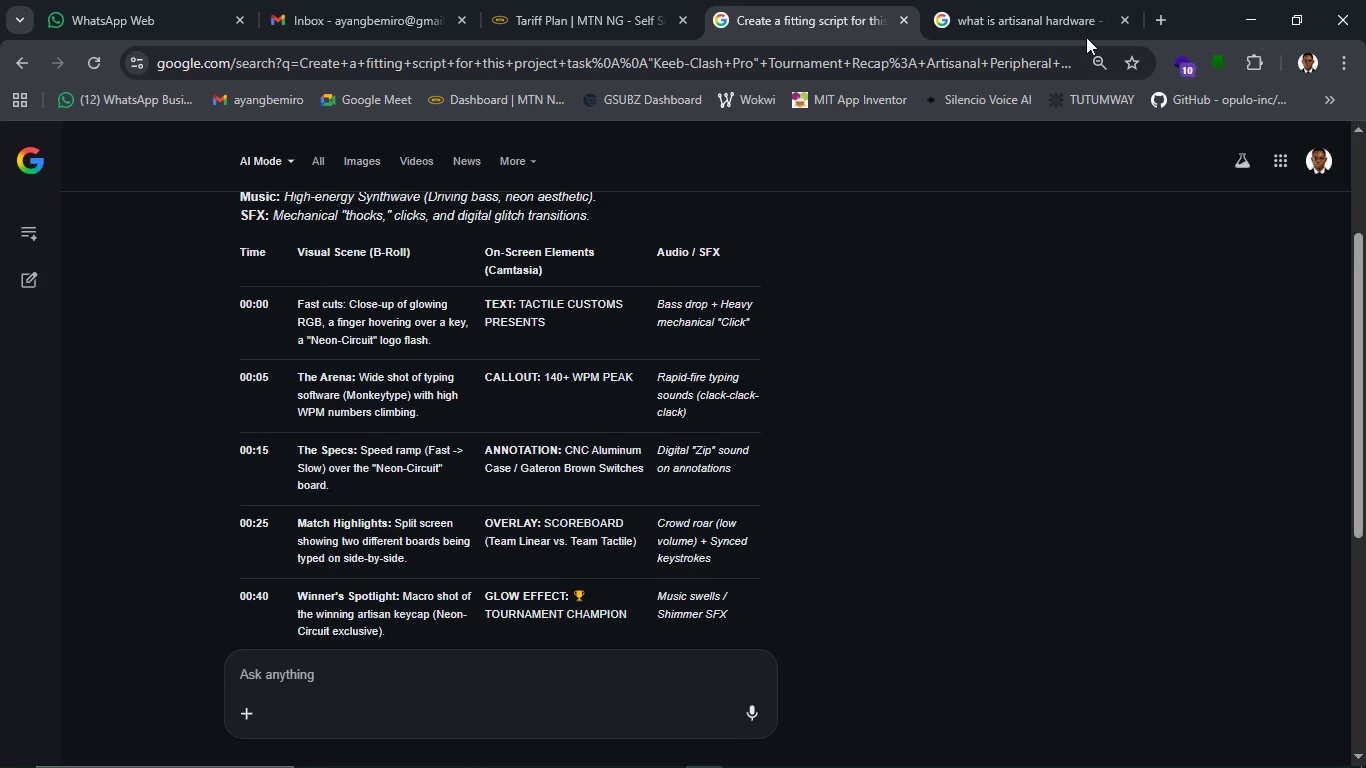 
left_click([1004, 20])
 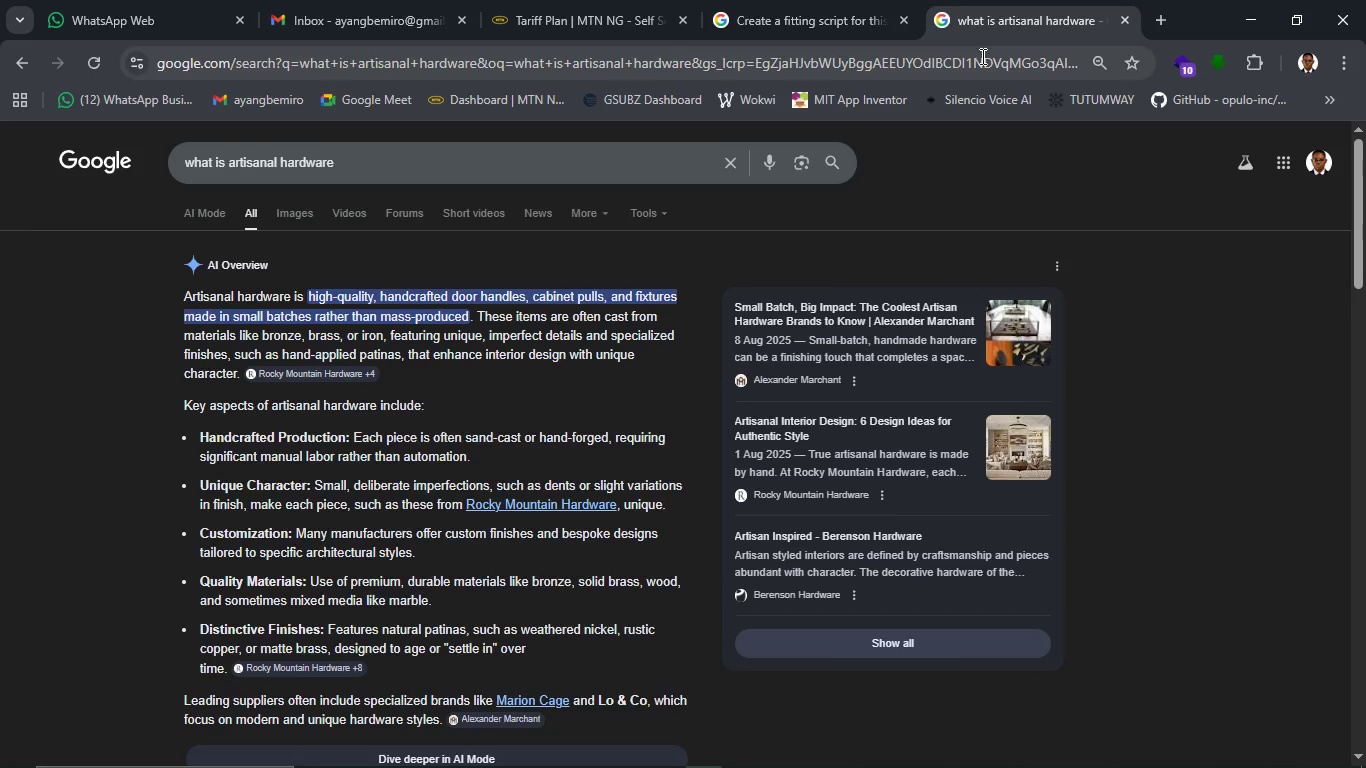 
left_click([981, 56])
 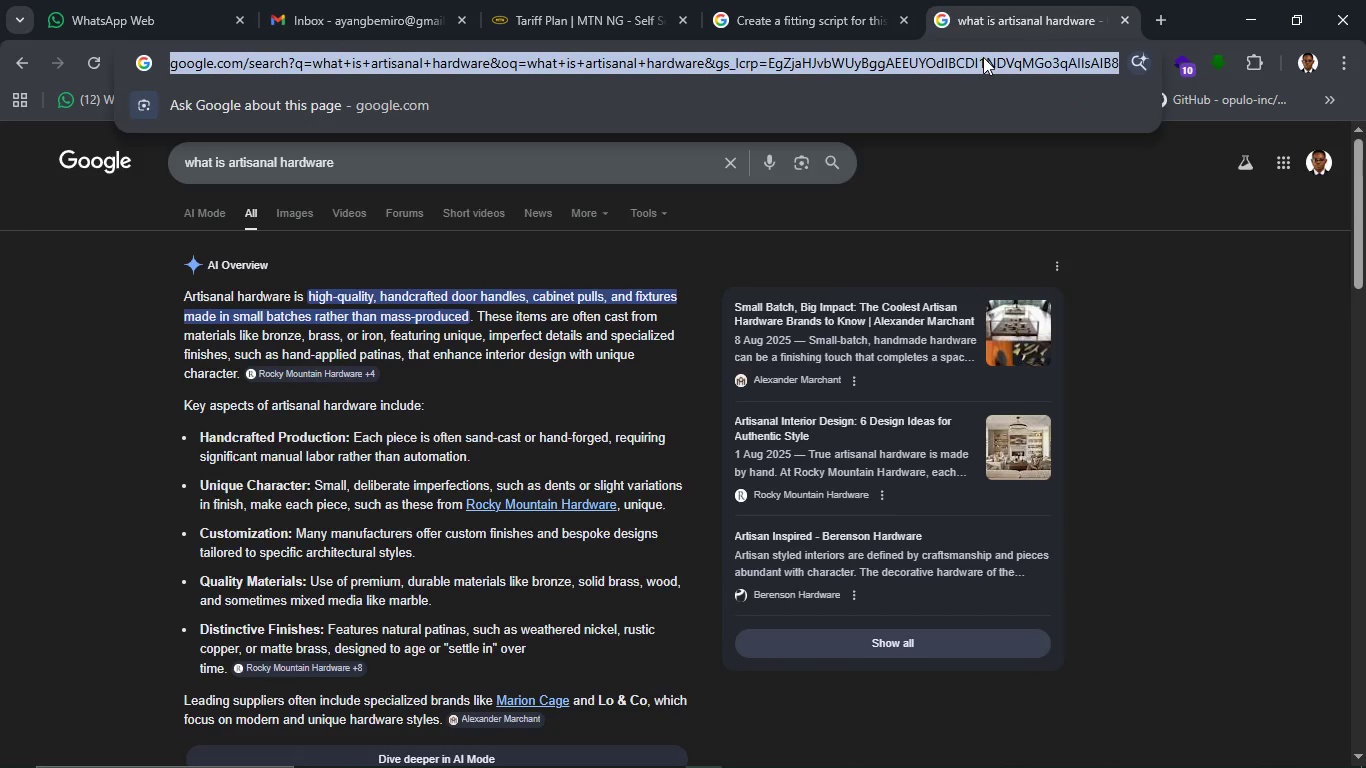 
type(what is a b roll)
 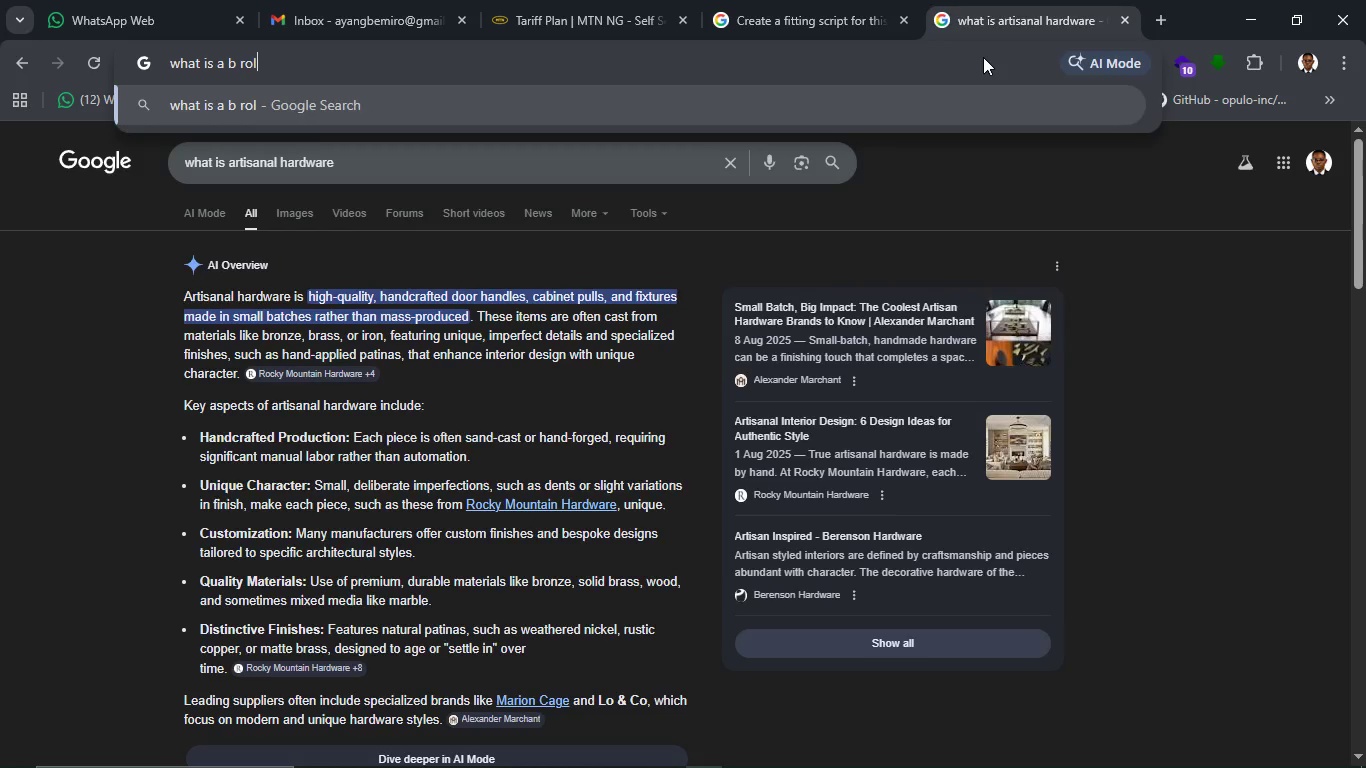 
key(Enter)
 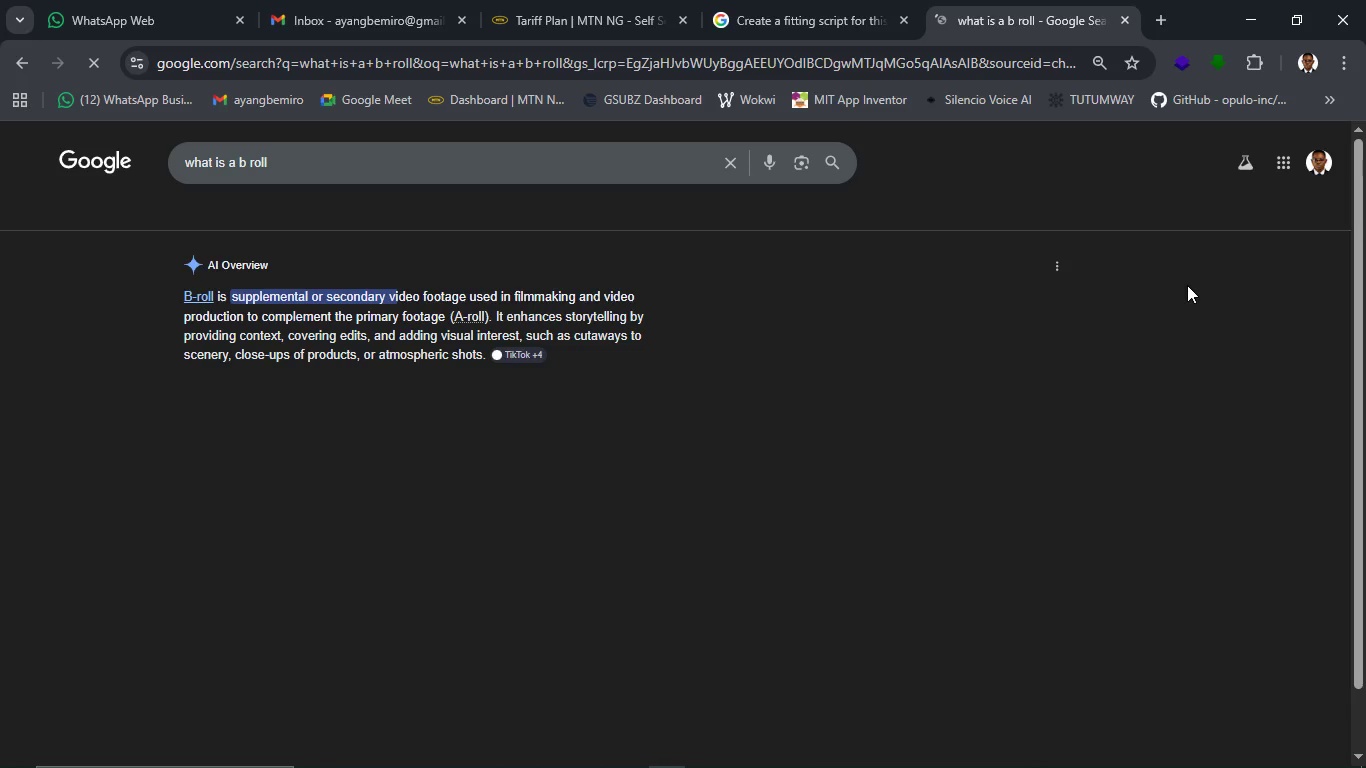 
wait(13.58)
 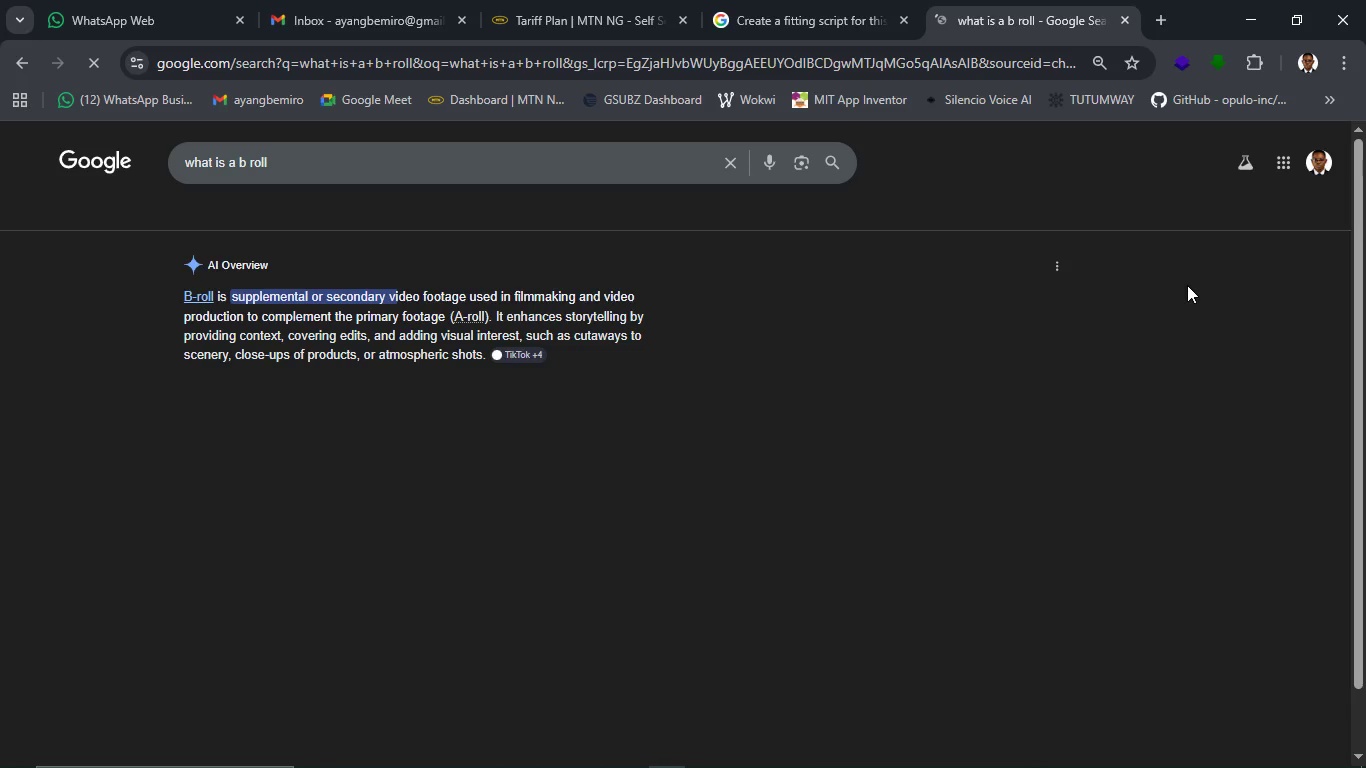 
left_click([1320, 749])
 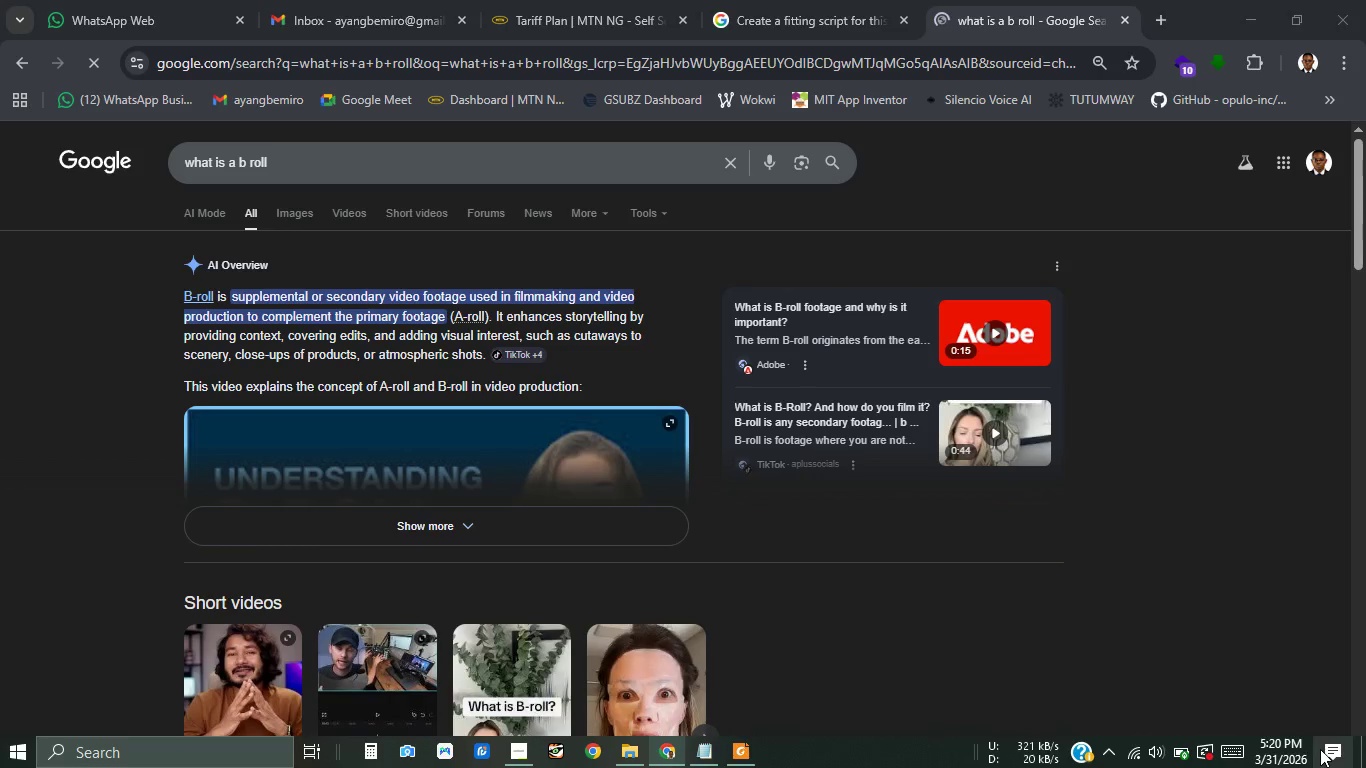 
wait(7.75)
 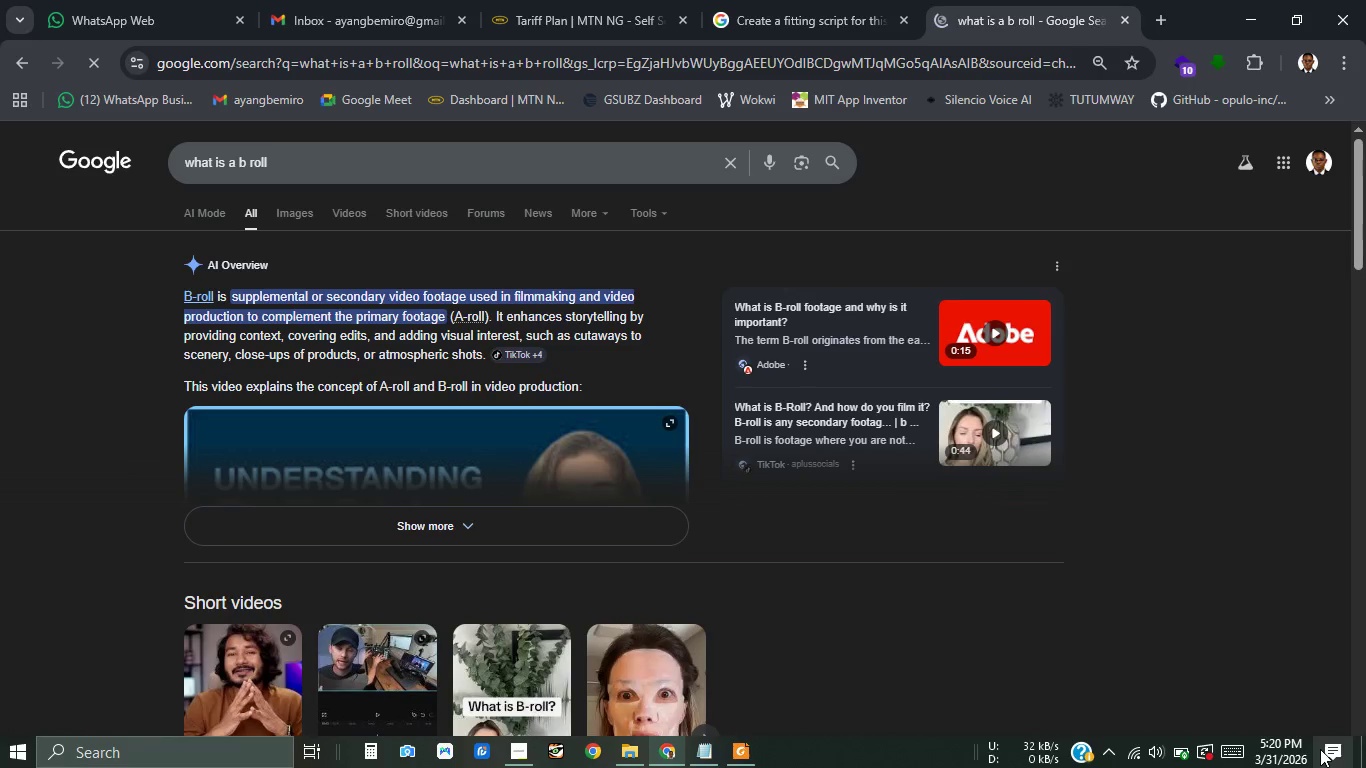 
mouse_move([1239, 737])
 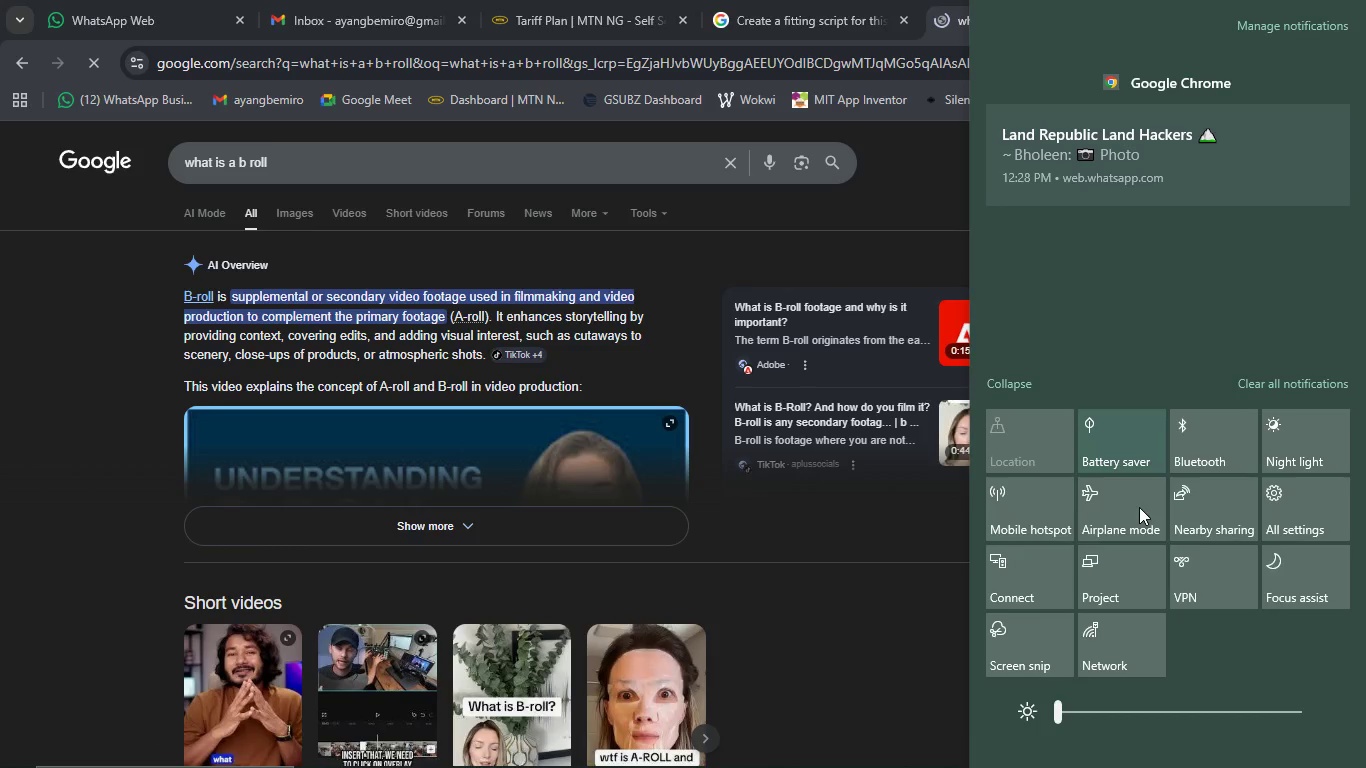 
left_click([1257, 382])
 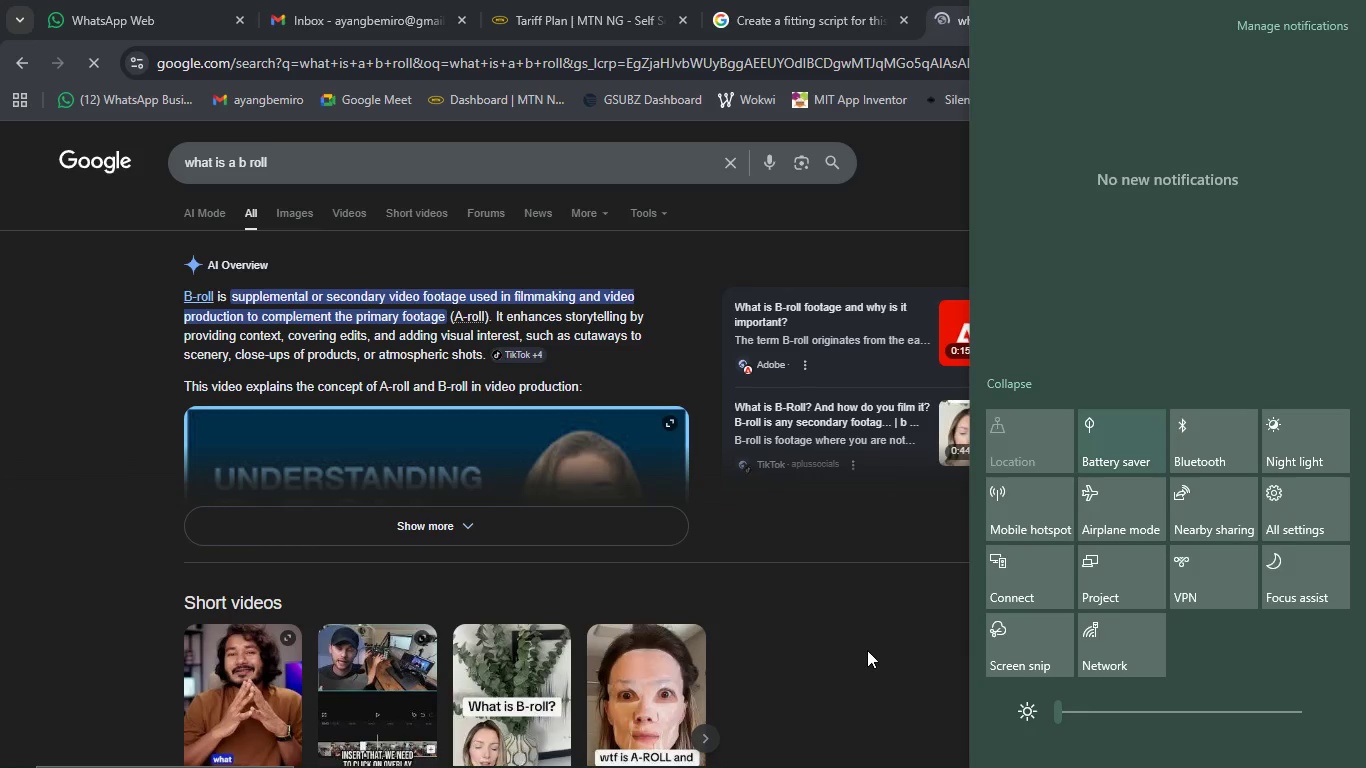 
left_click([867, 650])
 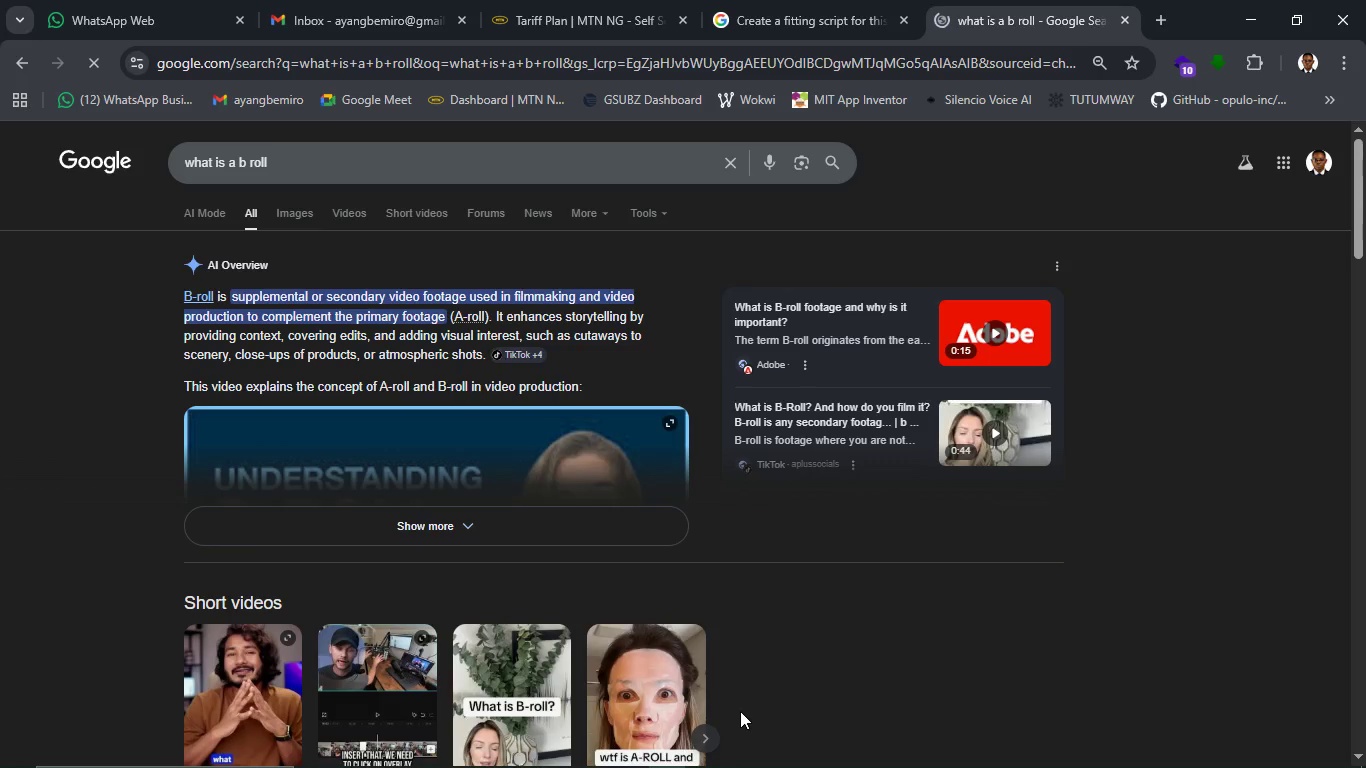 
wait(35.08)
 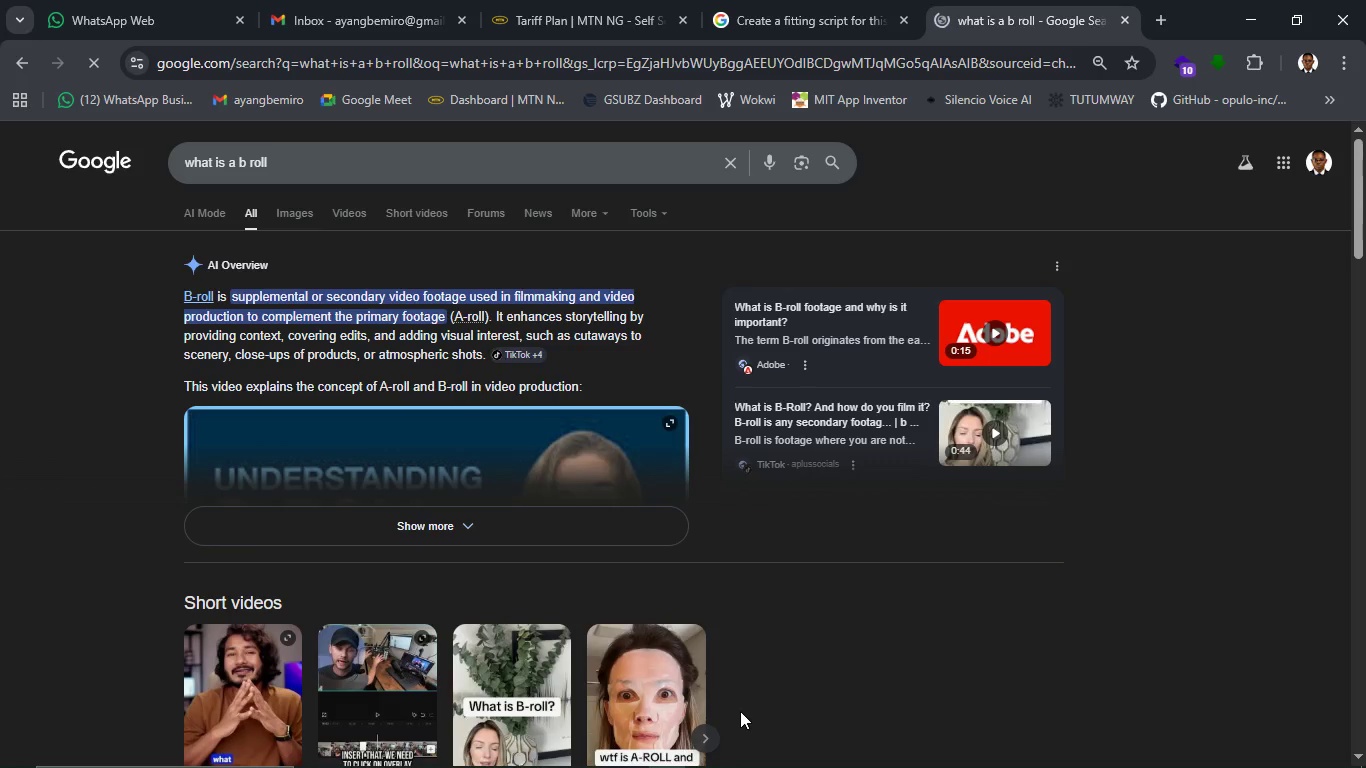 
left_click([510, 525])
 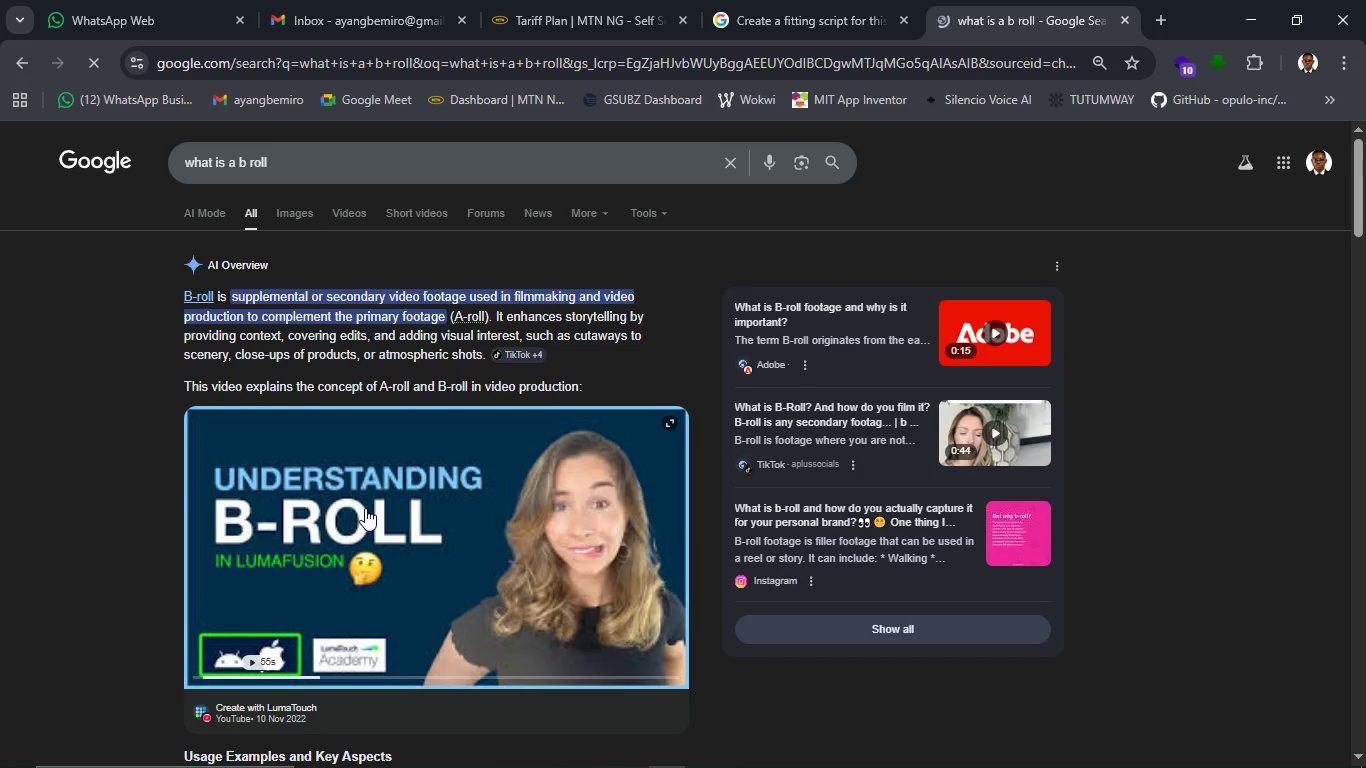 
wait(8.92)
 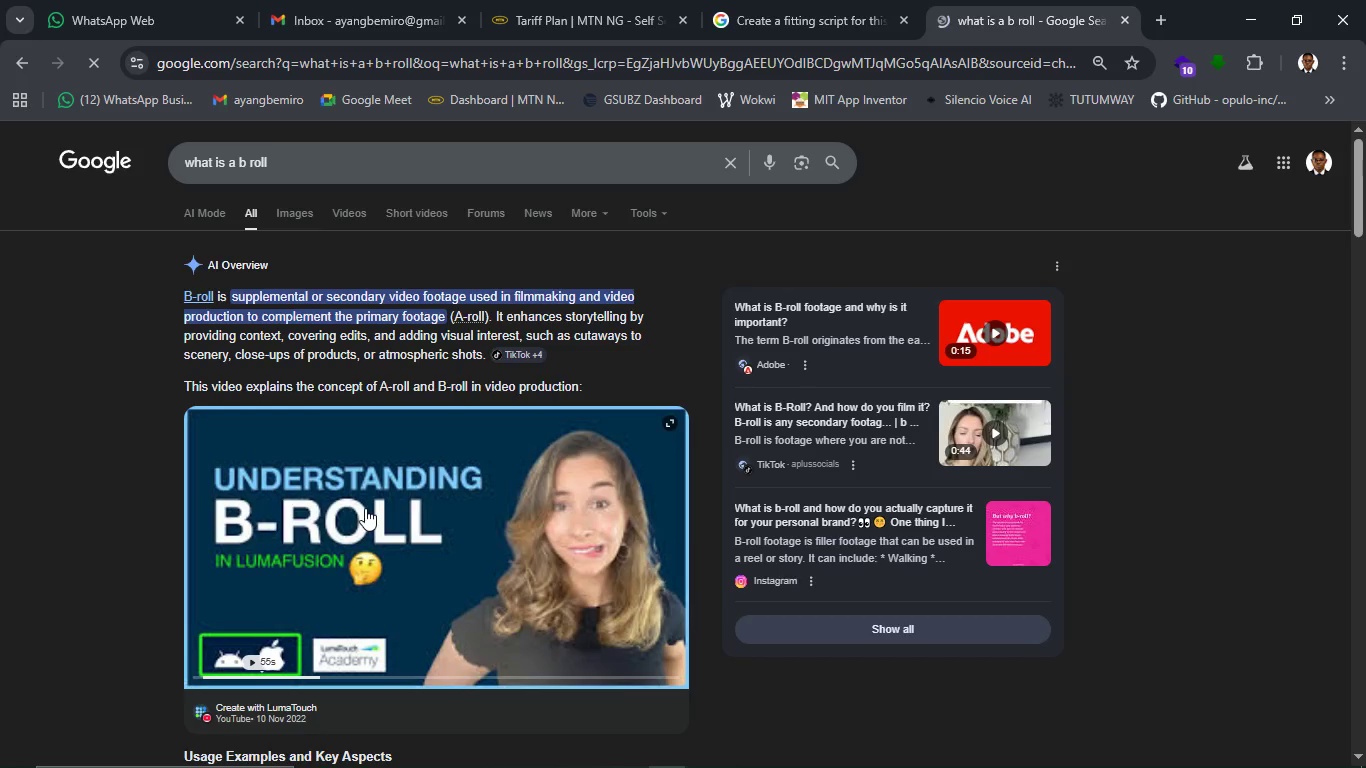 
mouse_move([712, 759])
 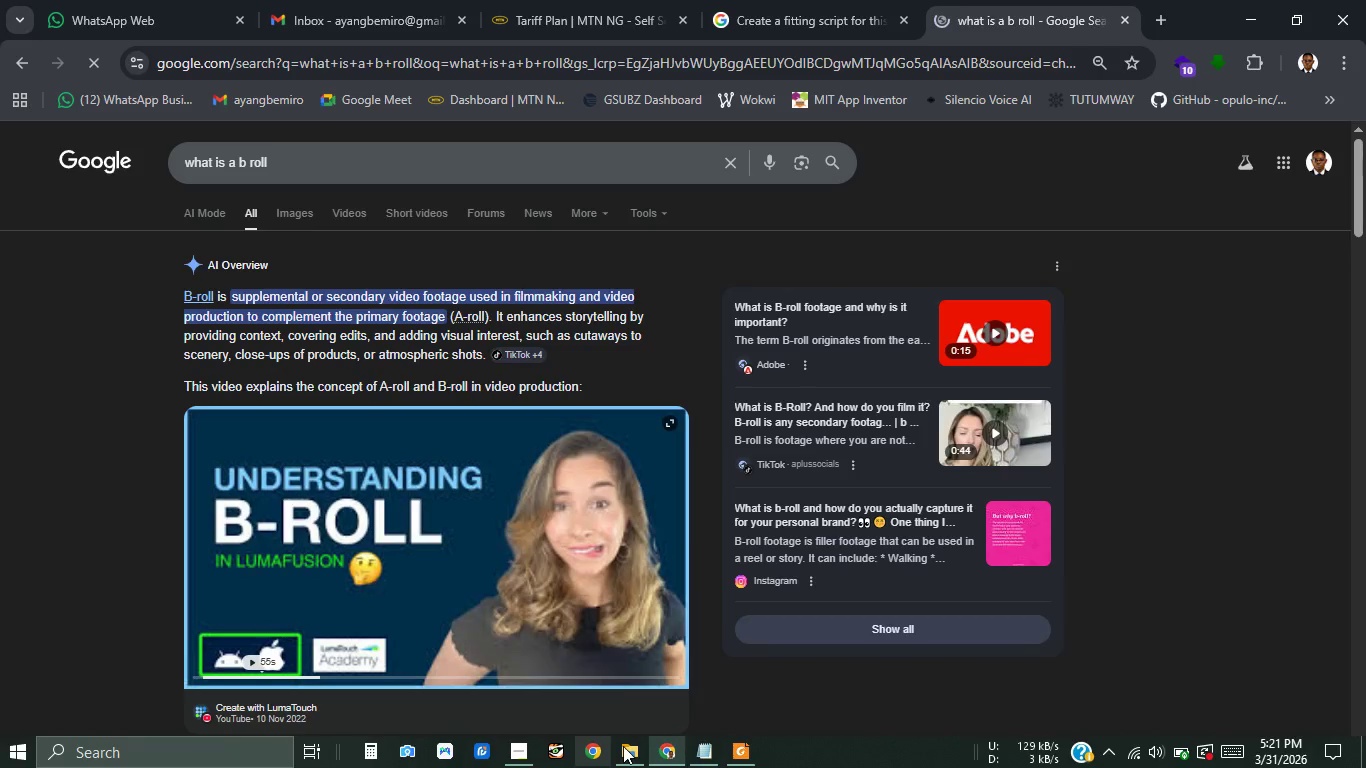 
left_click([517, 748])